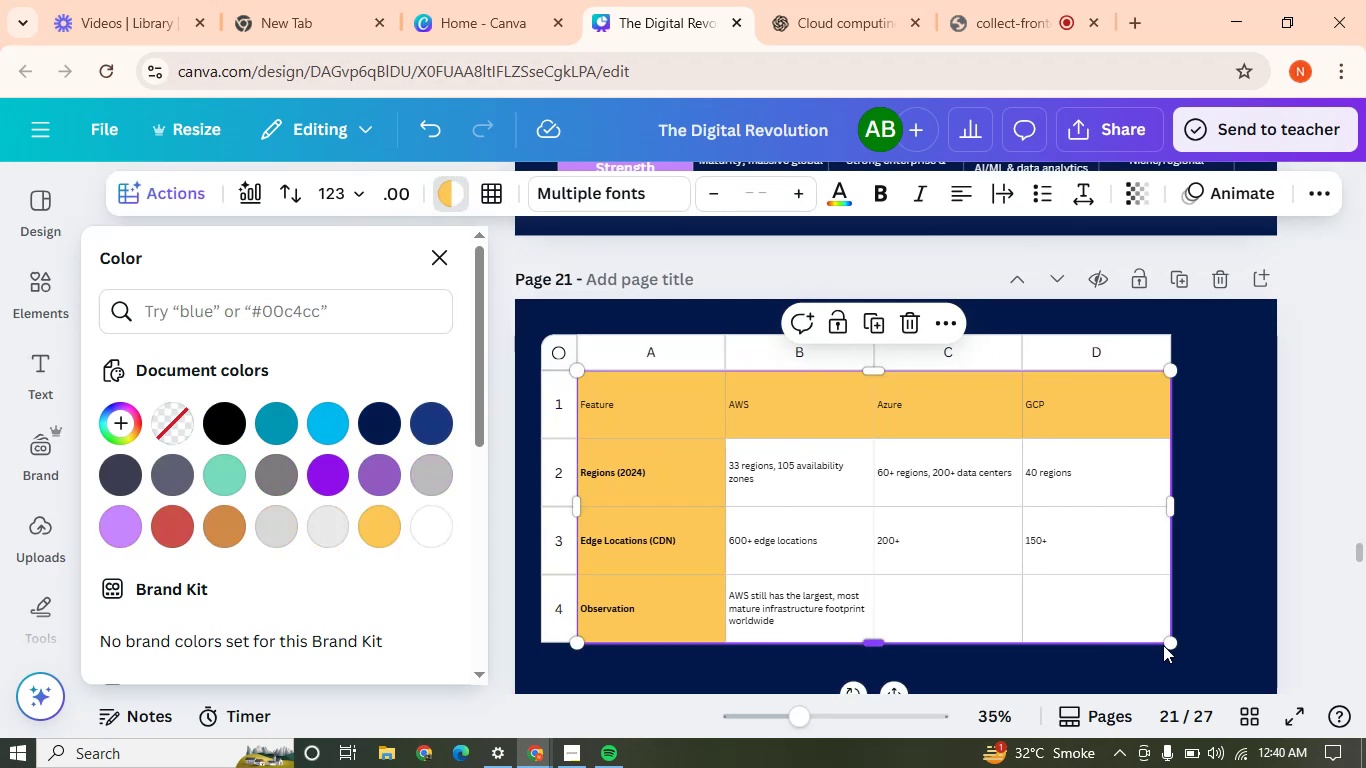 
left_click_drag(start_coordinate=[1168, 645], to_coordinate=[1237, 678])
 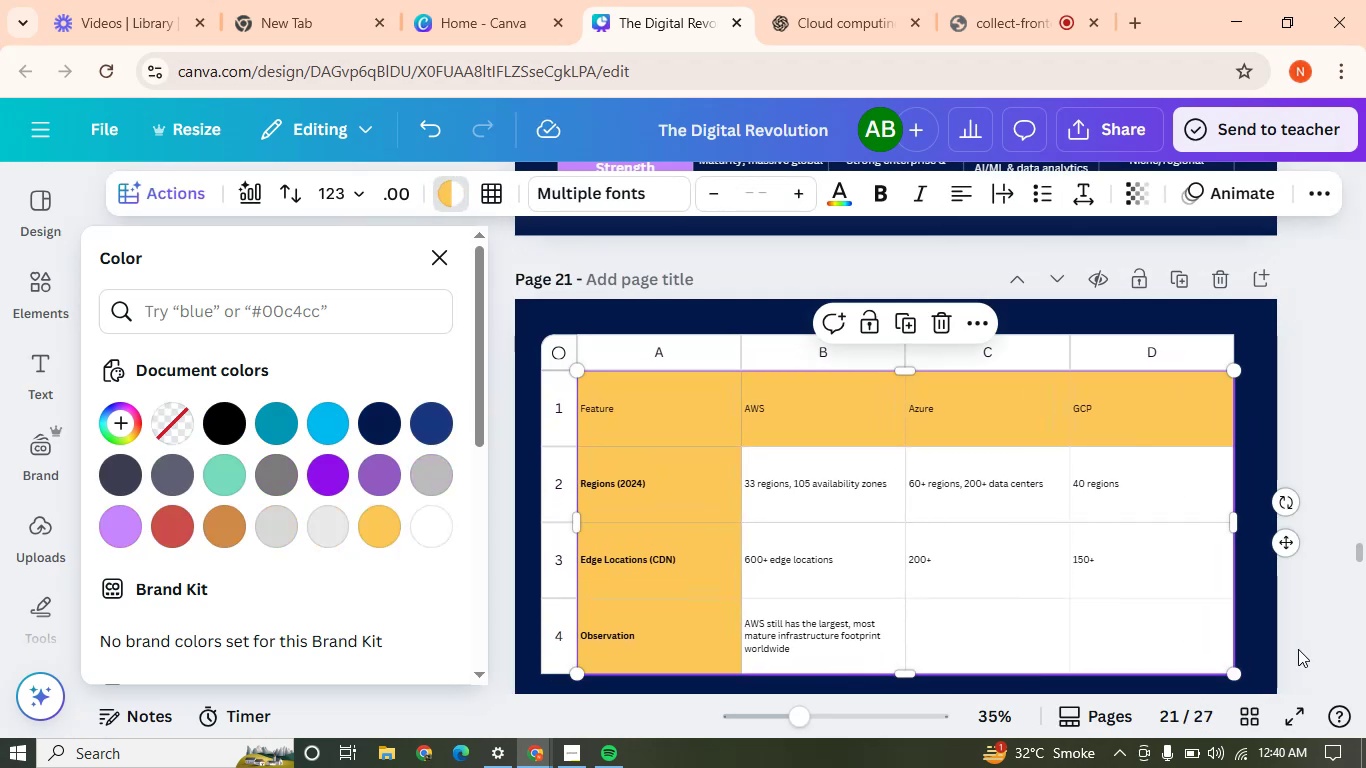 
left_click([1298, 649])
 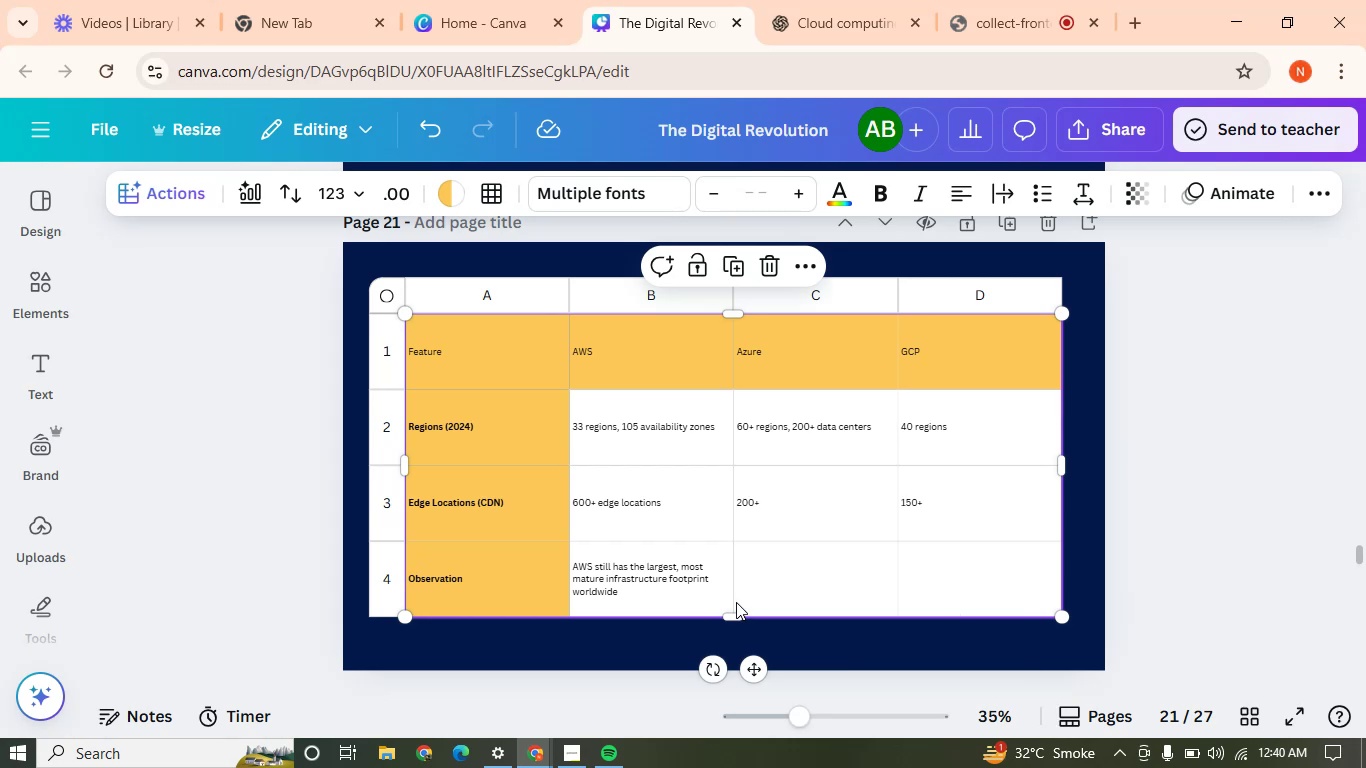 
left_click_drag(start_coordinate=[740, 613], to_coordinate=[738, 636])
 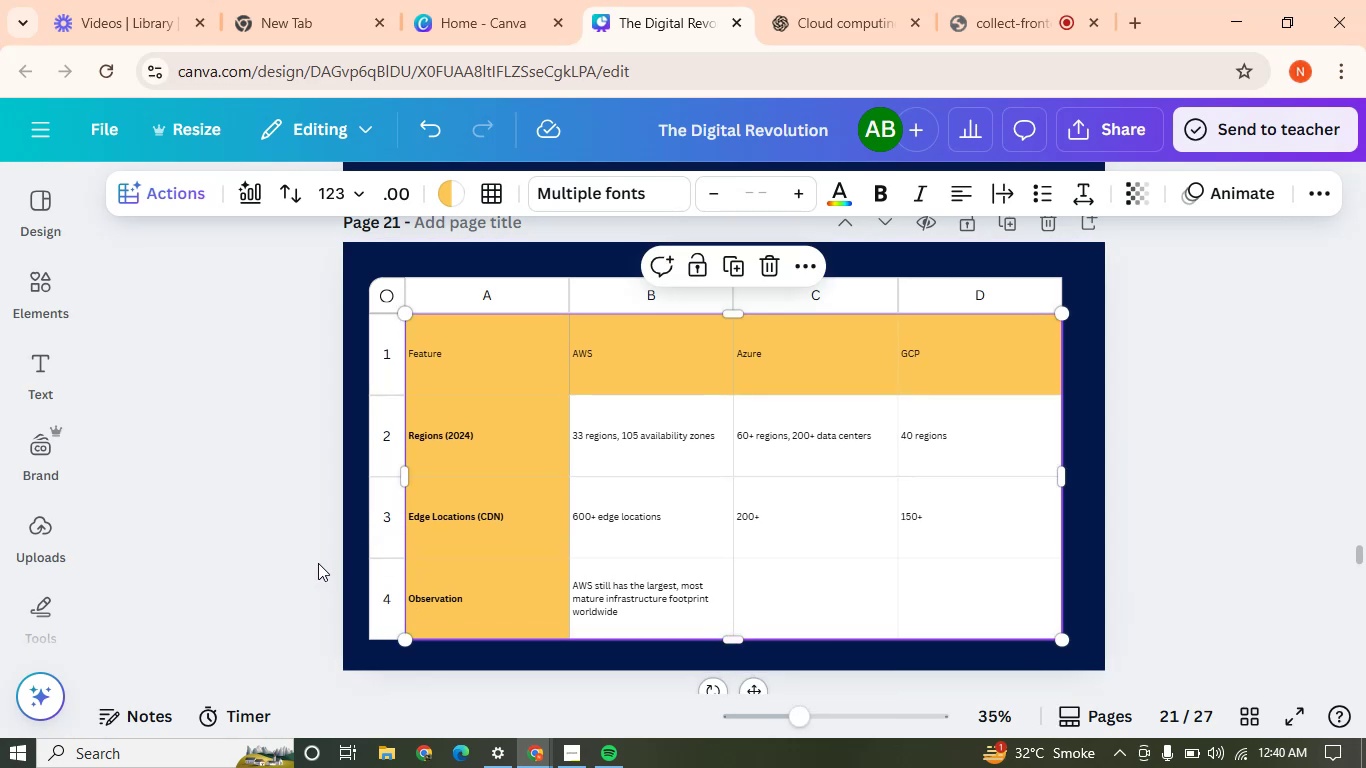 
left_click([294, 549])
 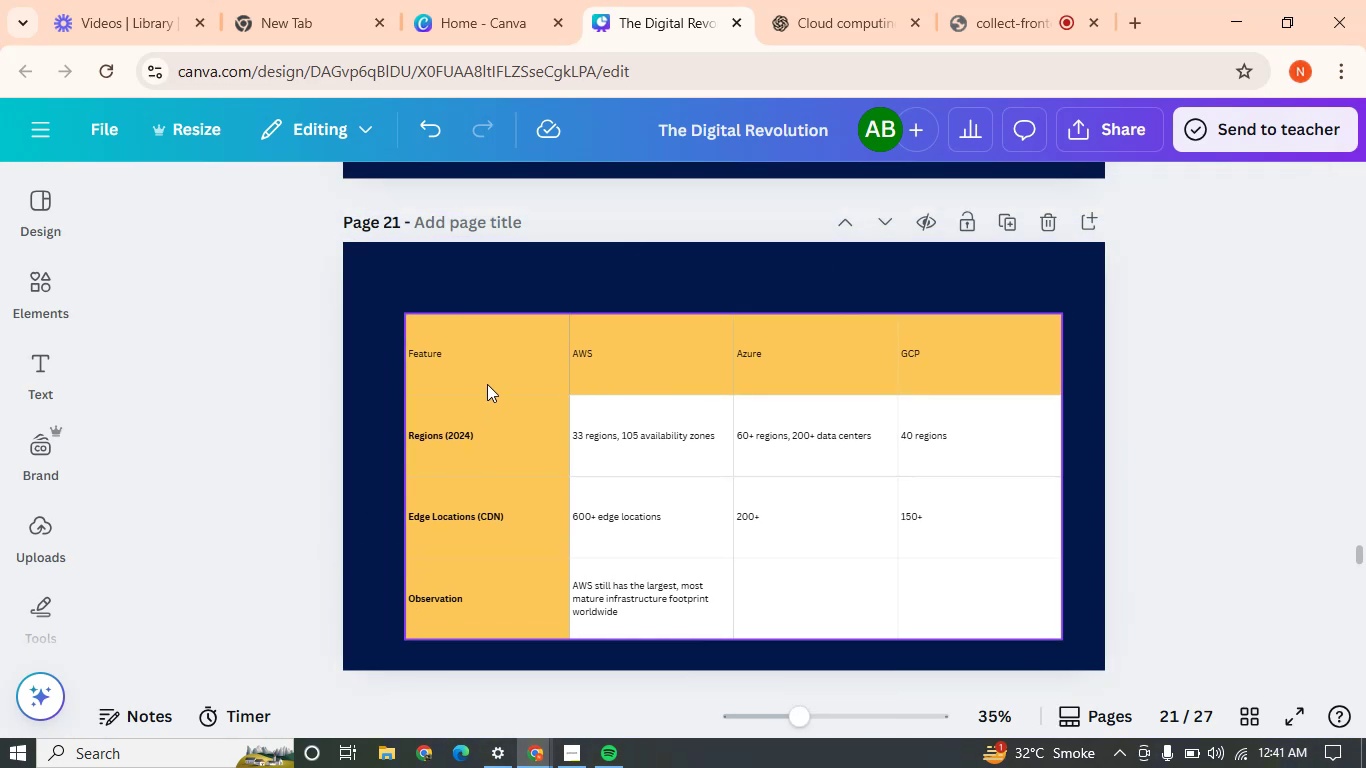 
left_click([461, 363])
 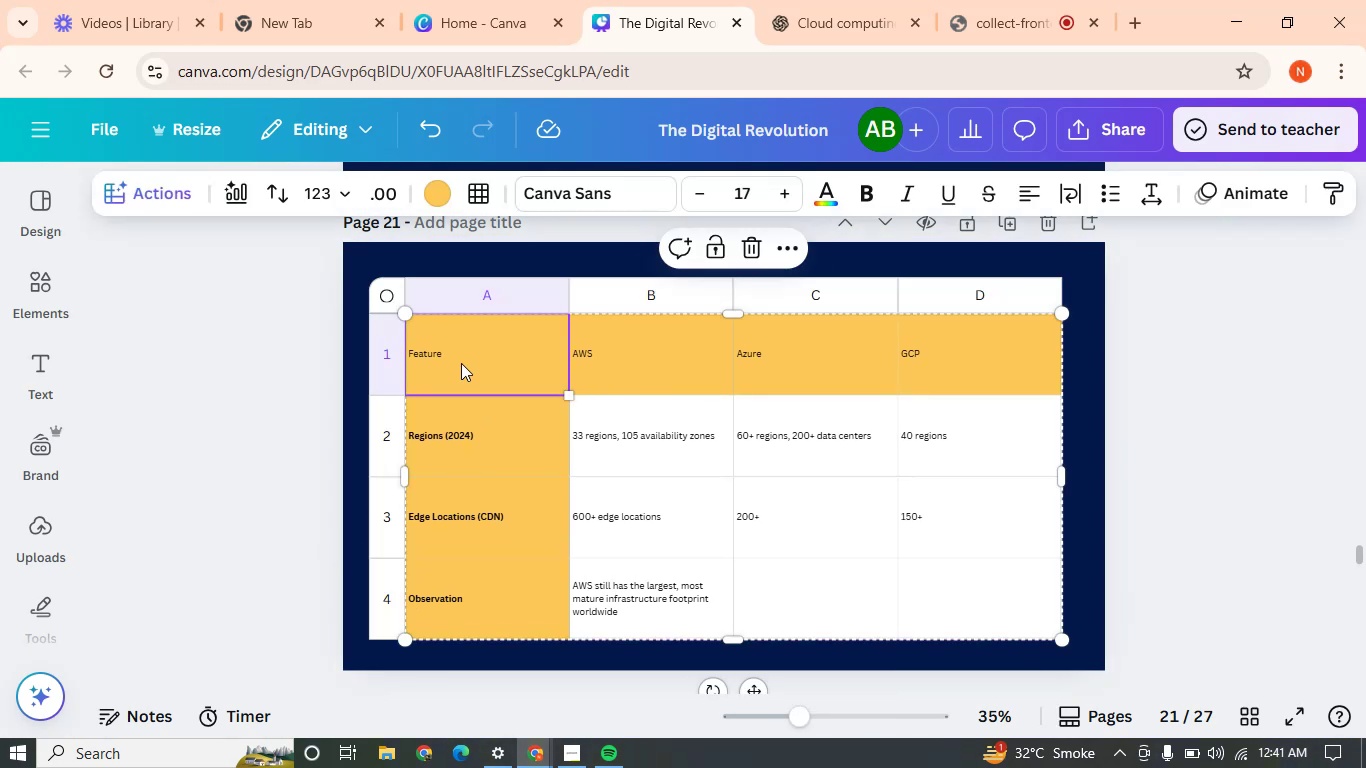 
hold_key(key=ShiftLeft, duration=0.97)
left_click([973, 360])
 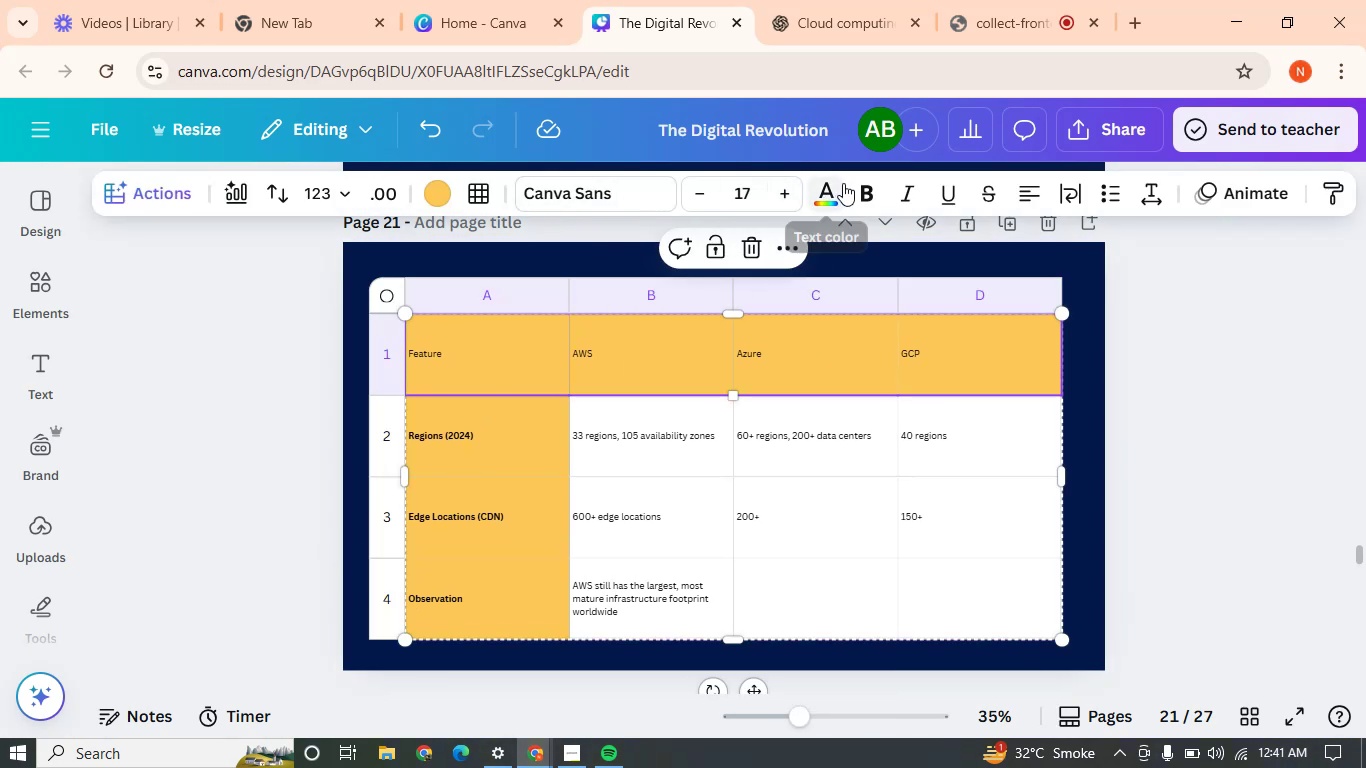 
left_click([865, 200])
 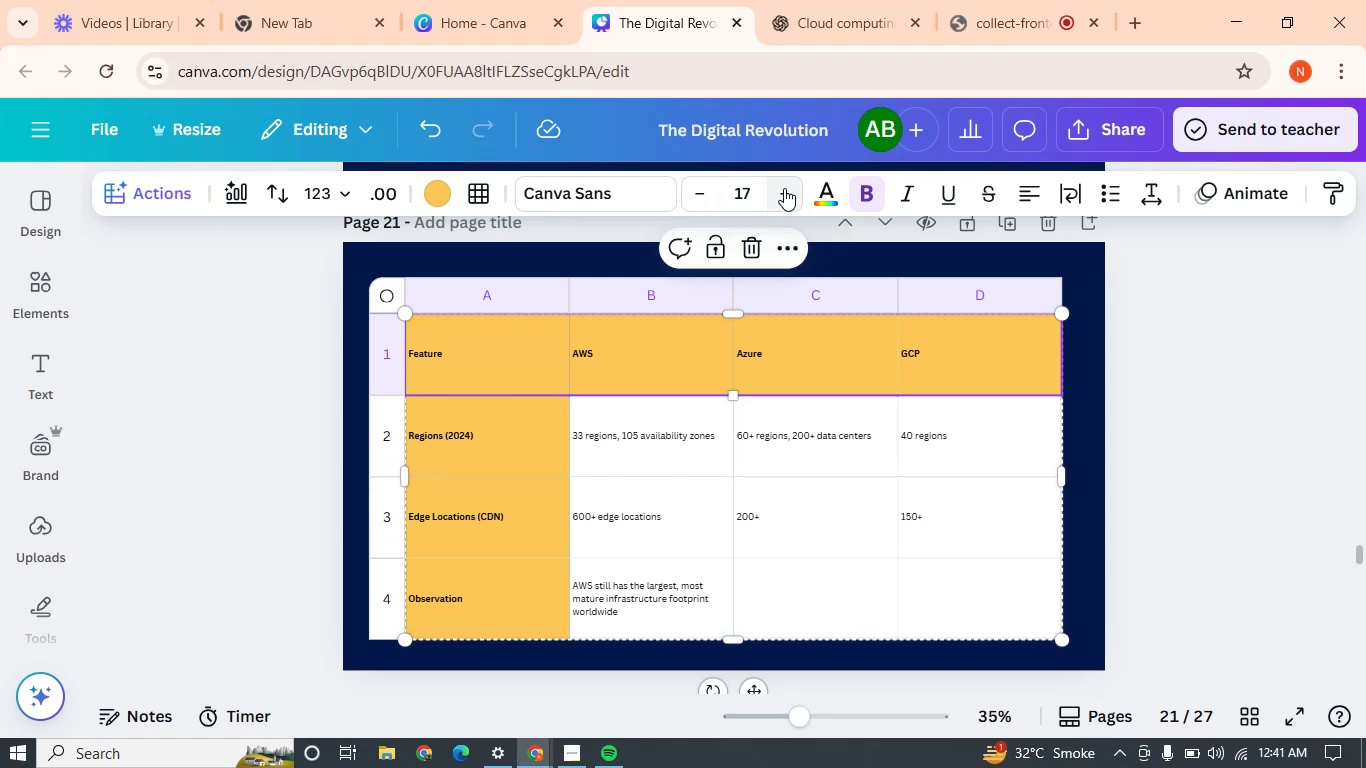 
double_click([784, 188])
 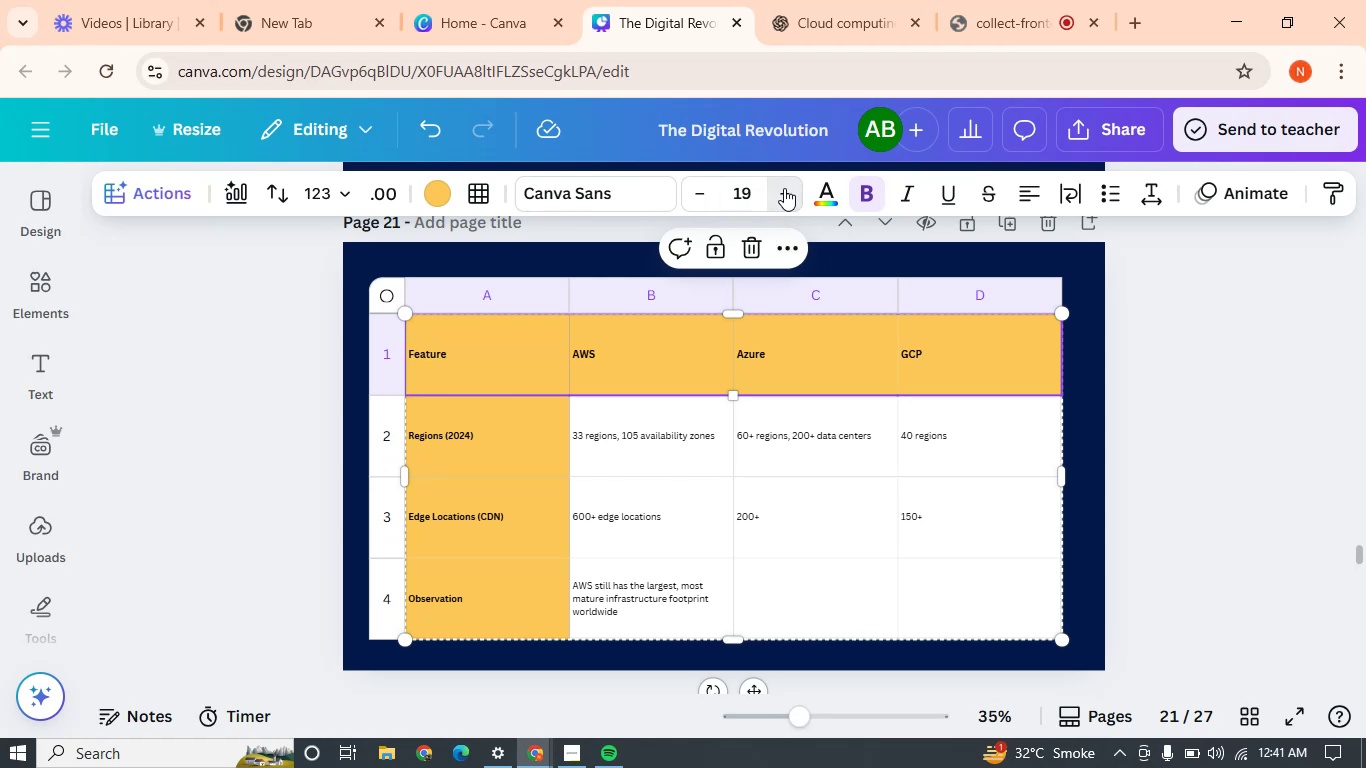 
triple_click([784, 188])
 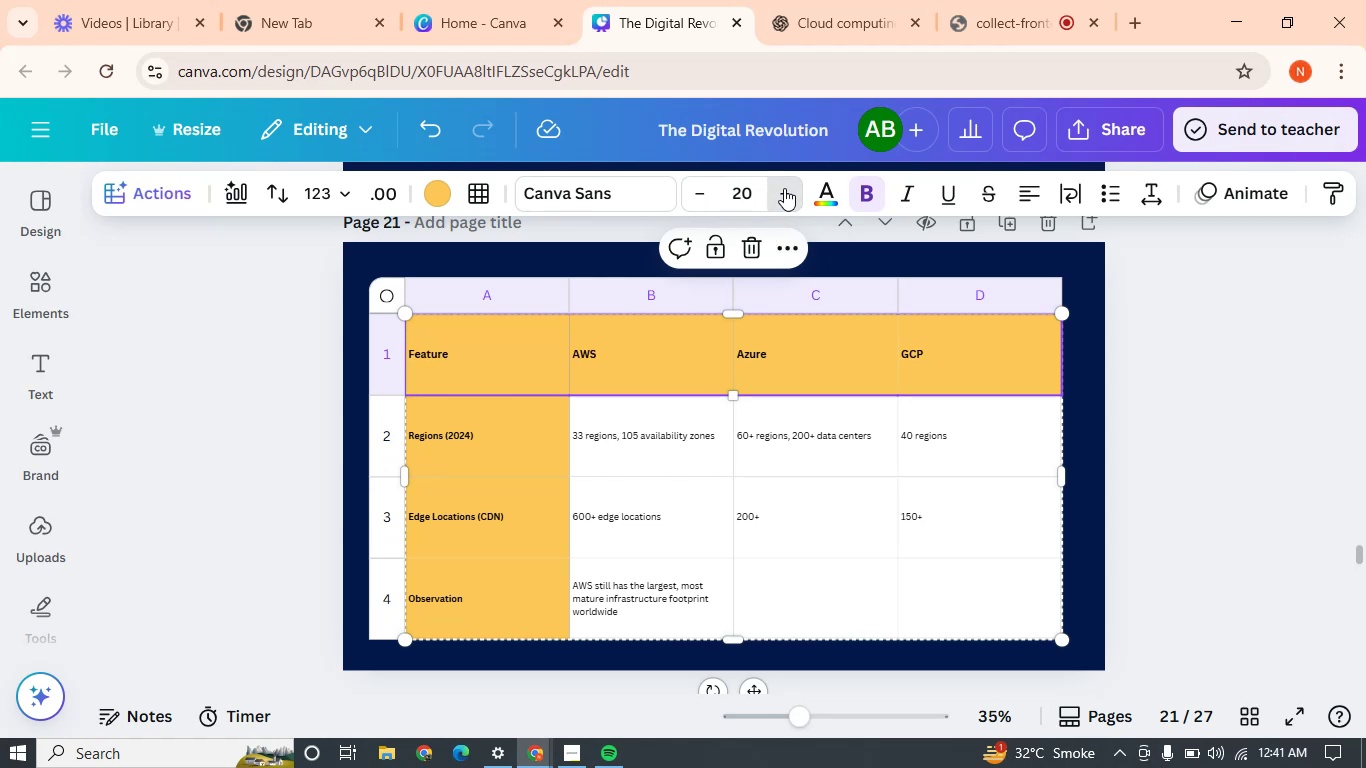 
triple_click([784, 188])
 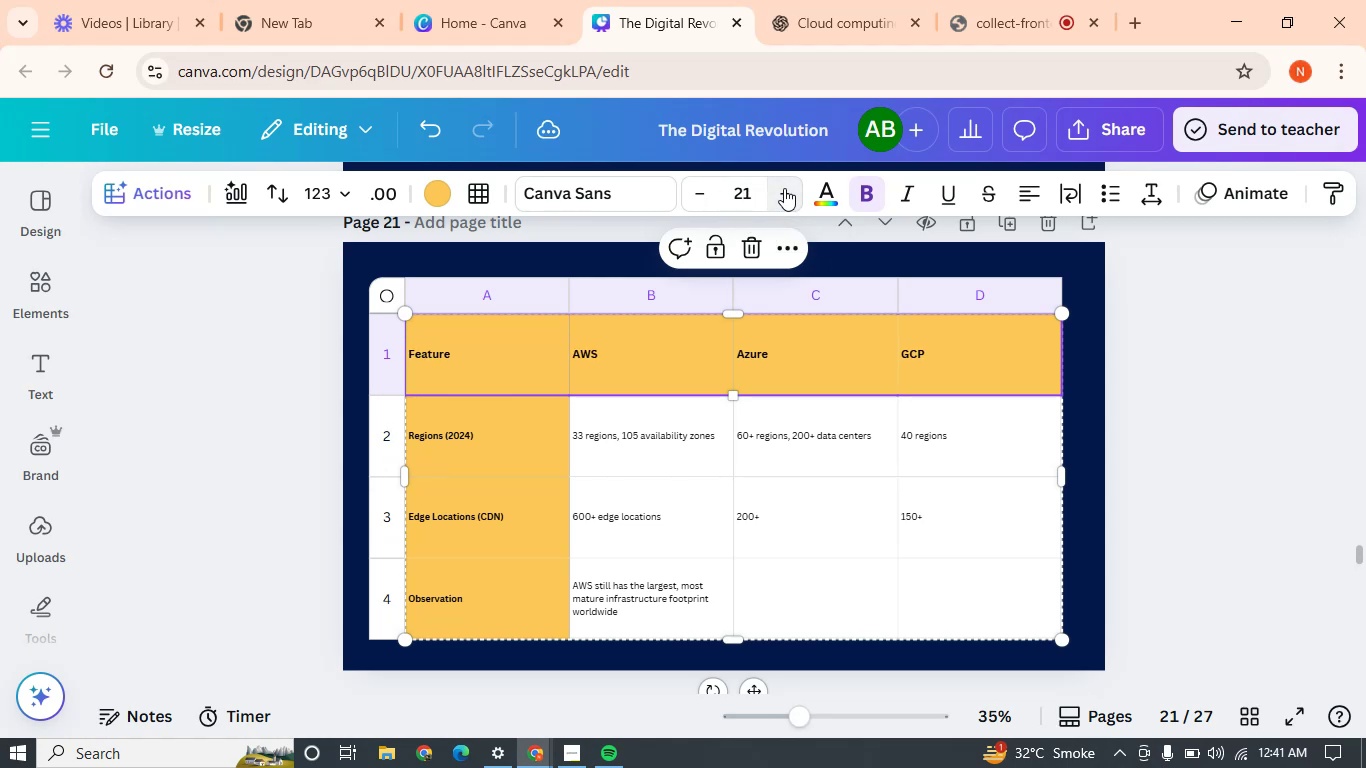 
left_click([784, 188])
 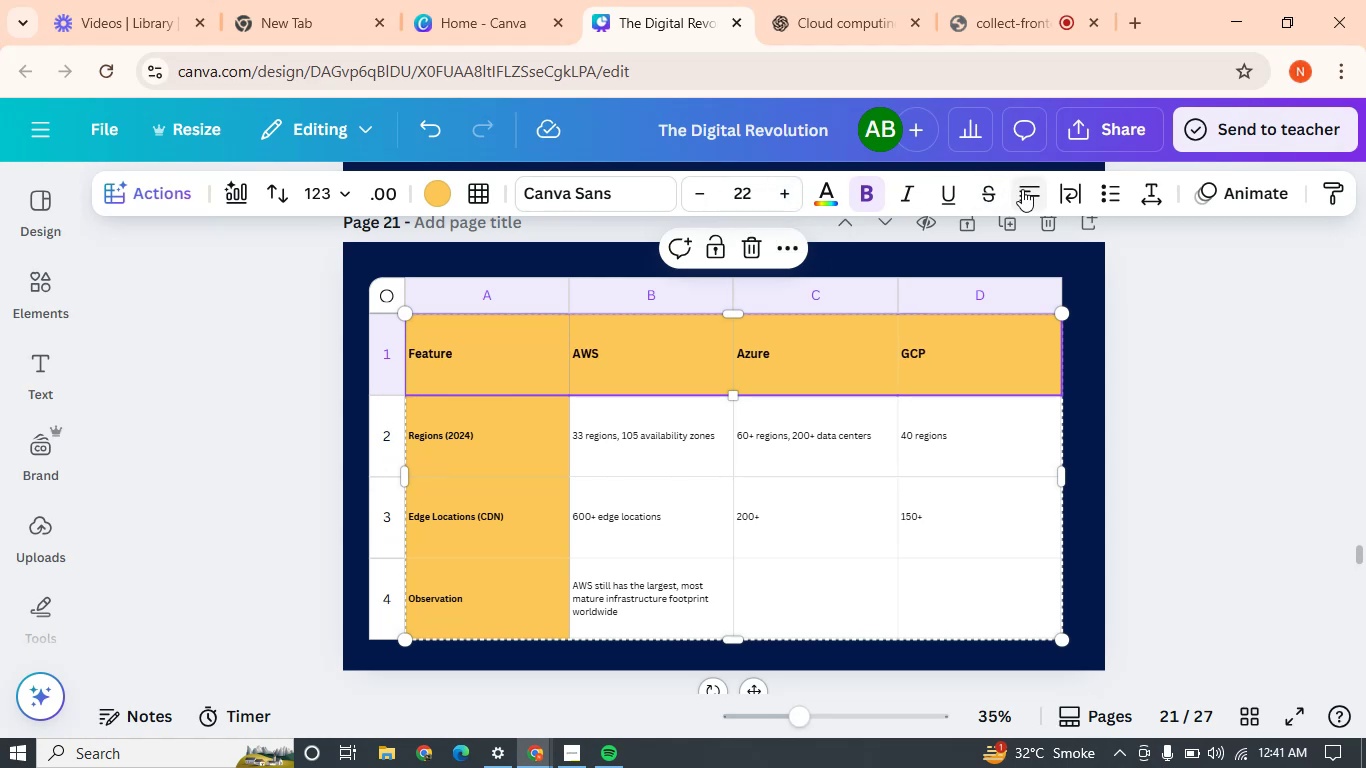 
left_click([1027, 190])
 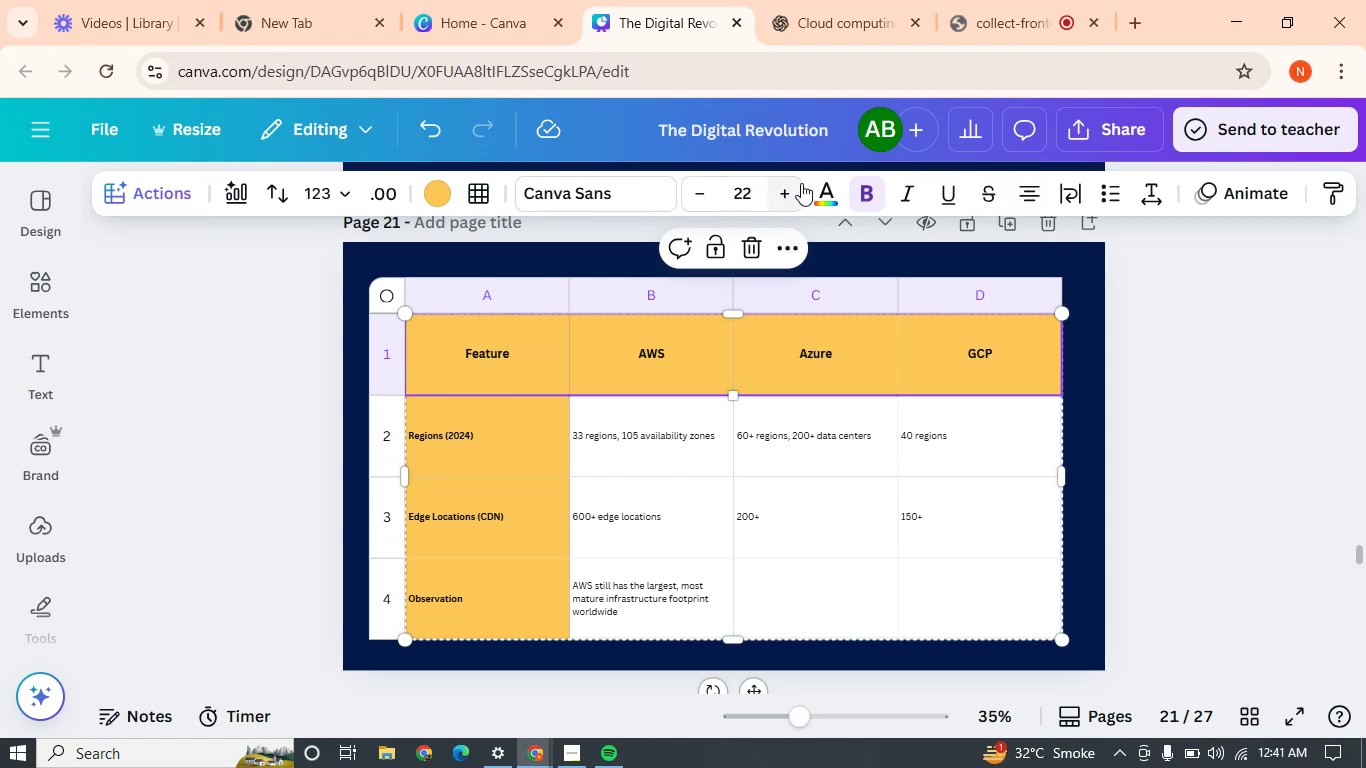 
double_click([793, 188])
 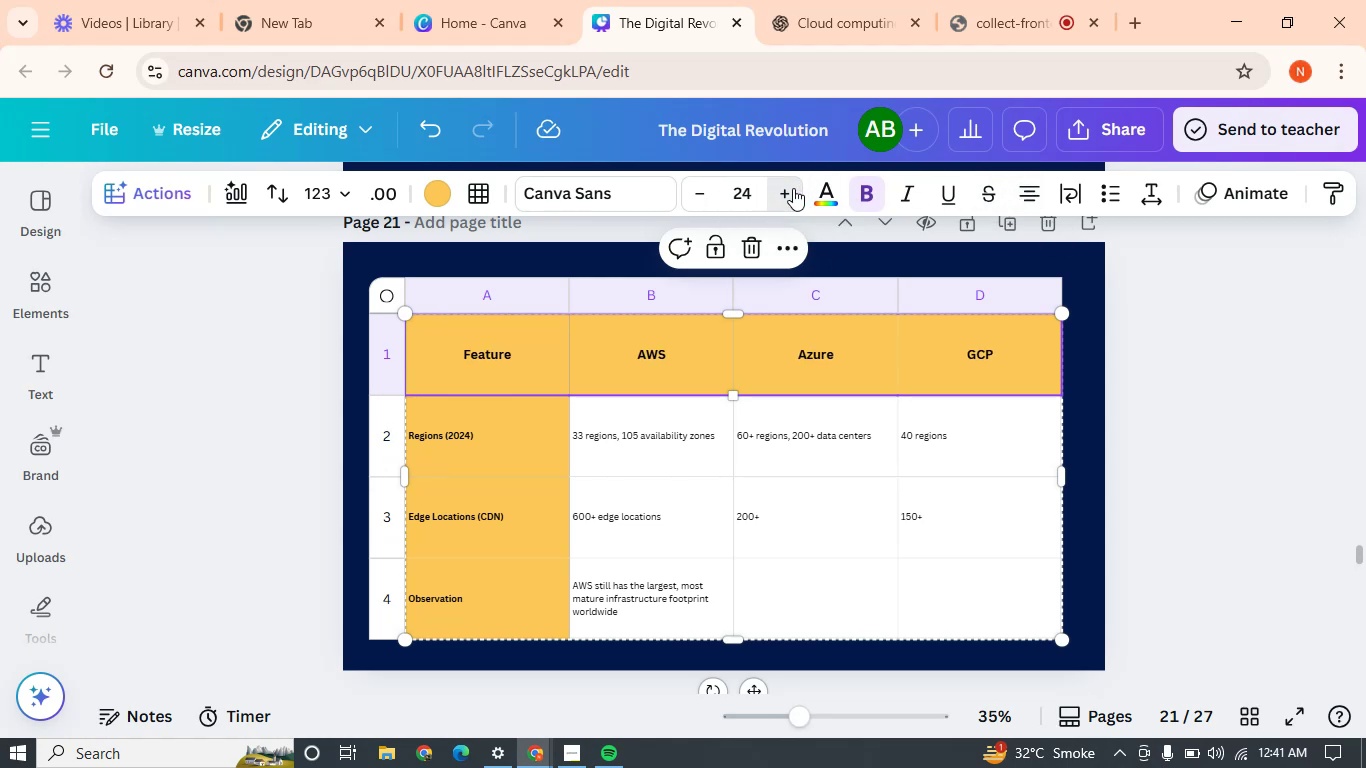 
triple_click([793, 188])
 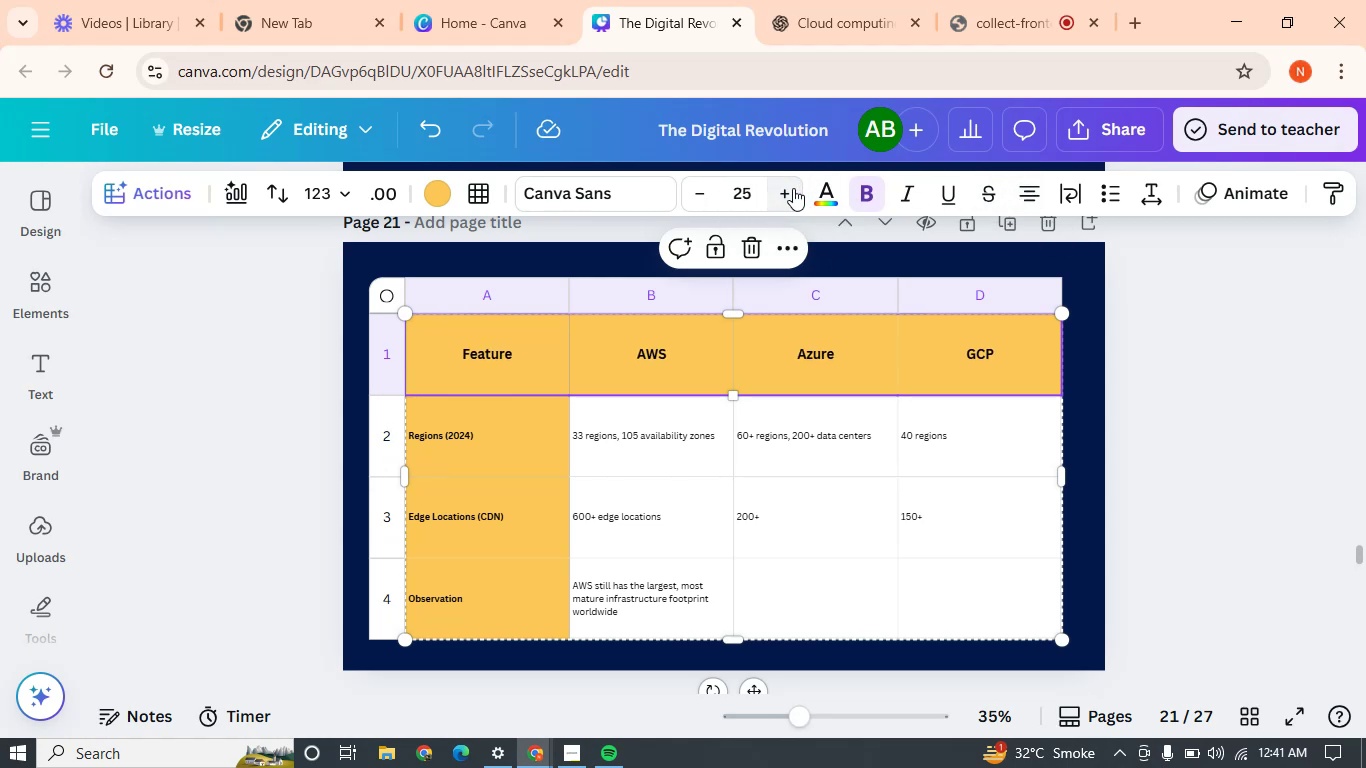 
left_click([793, 188])
 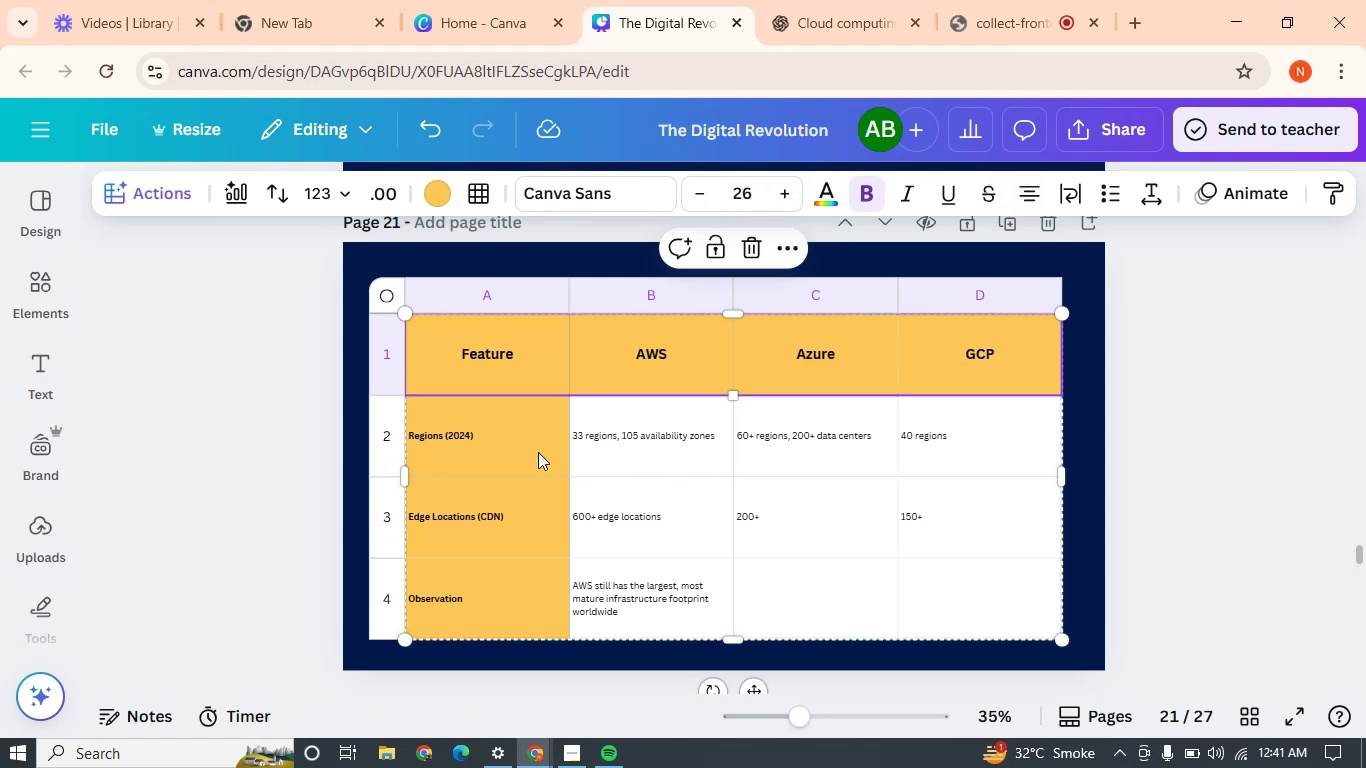 
left_click([507, 452])
 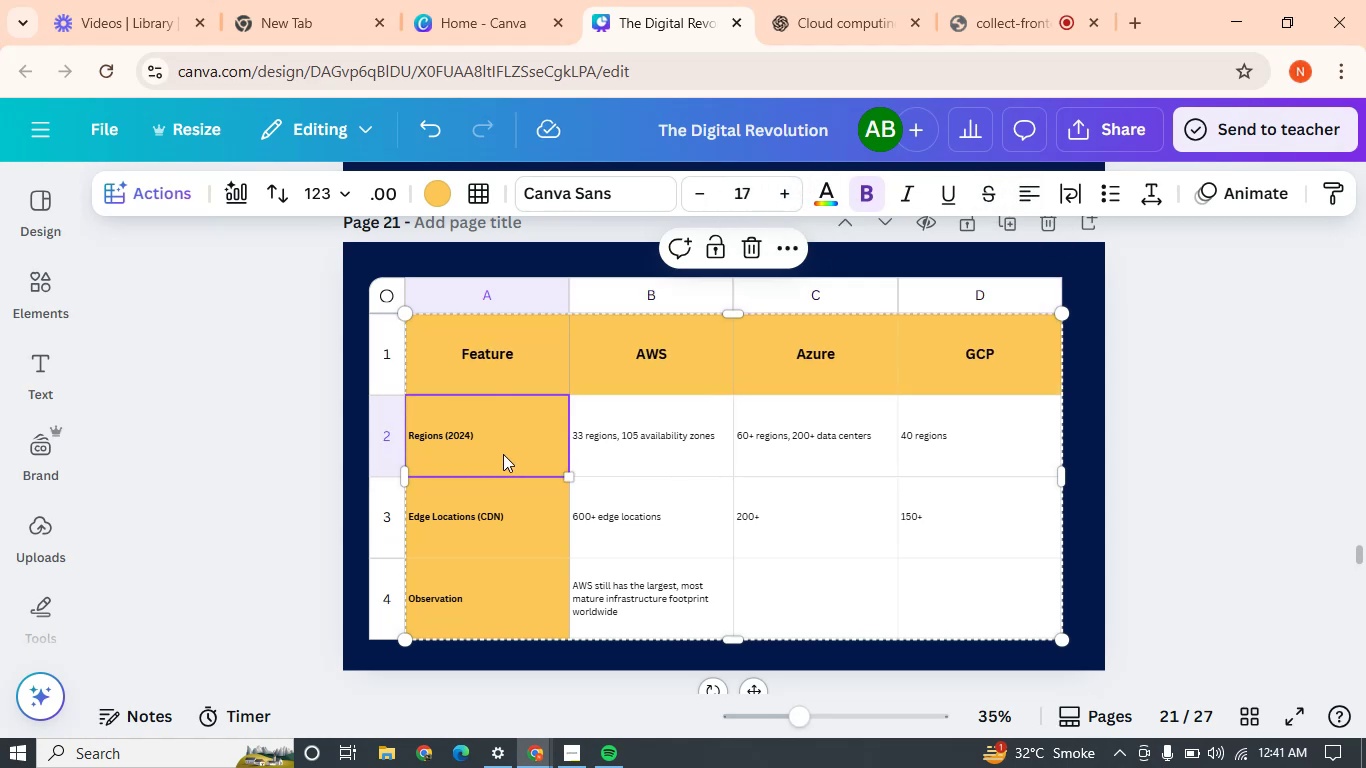 
hold_key(key=Break, duration=0.6)
 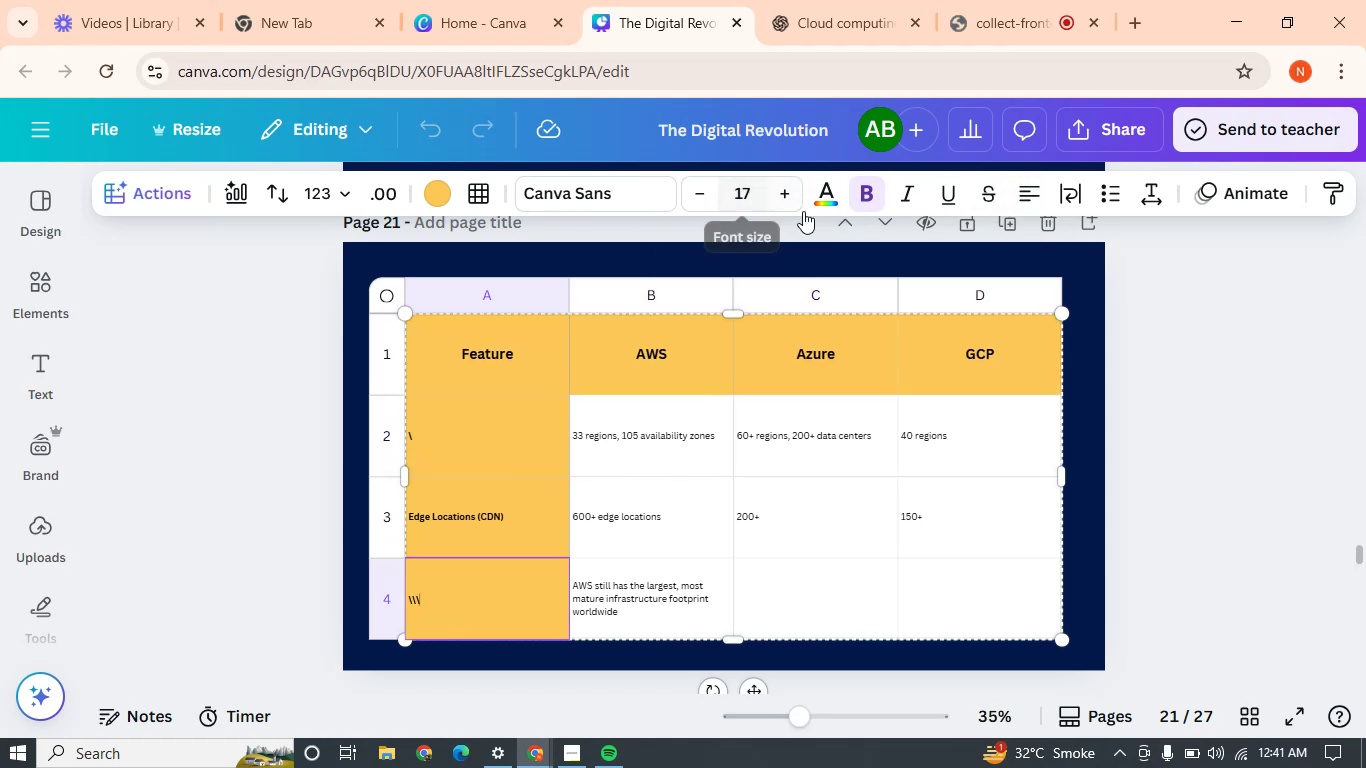 
left_click([488, 602])
 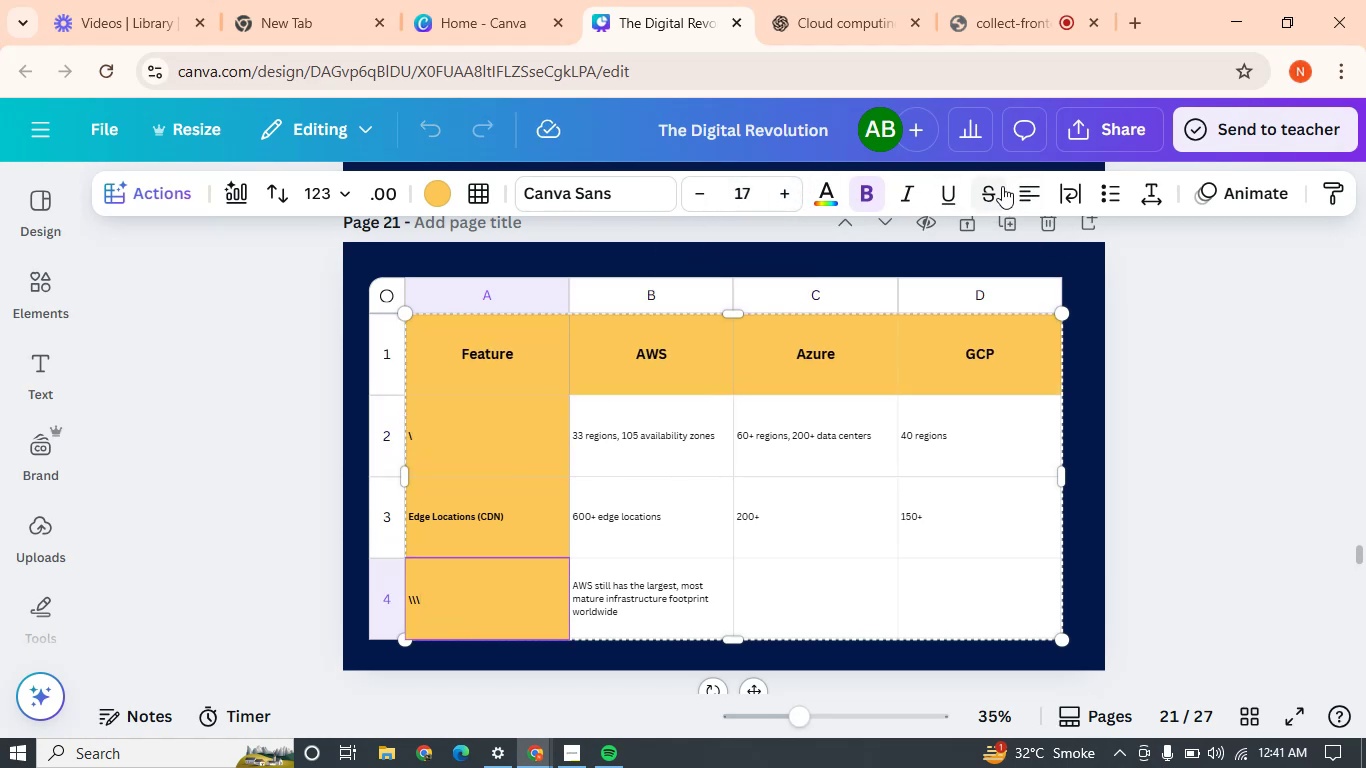 
left_click([1021, 191])
 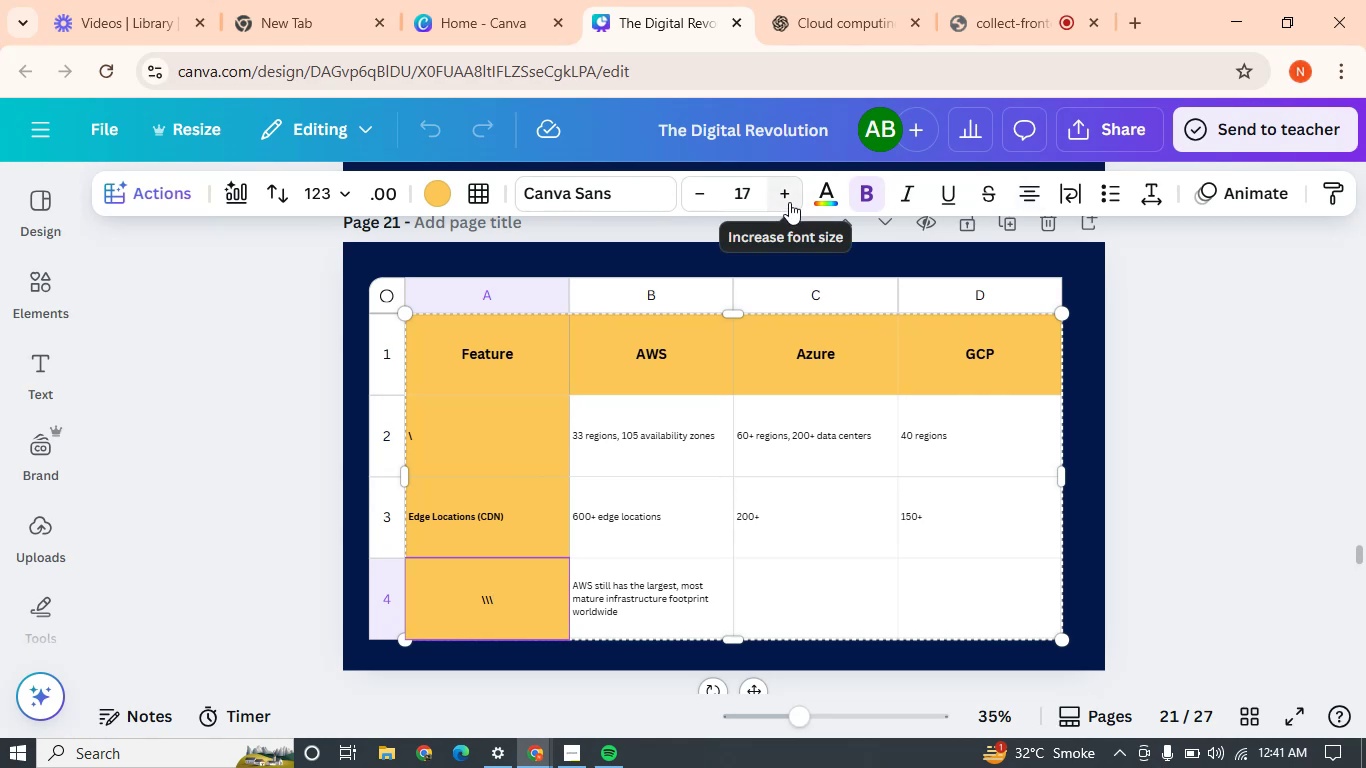 
double_click([789, 202])
 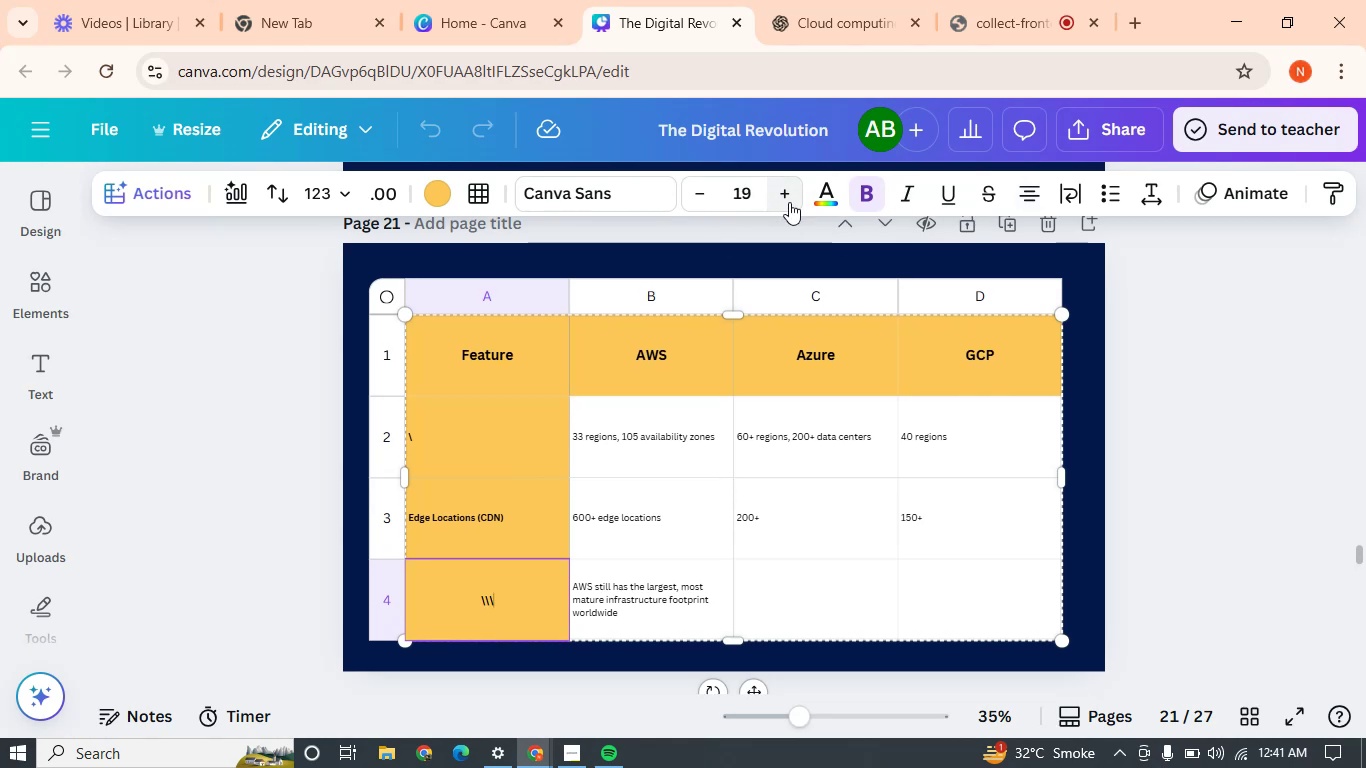 
left_click([789, 202])
 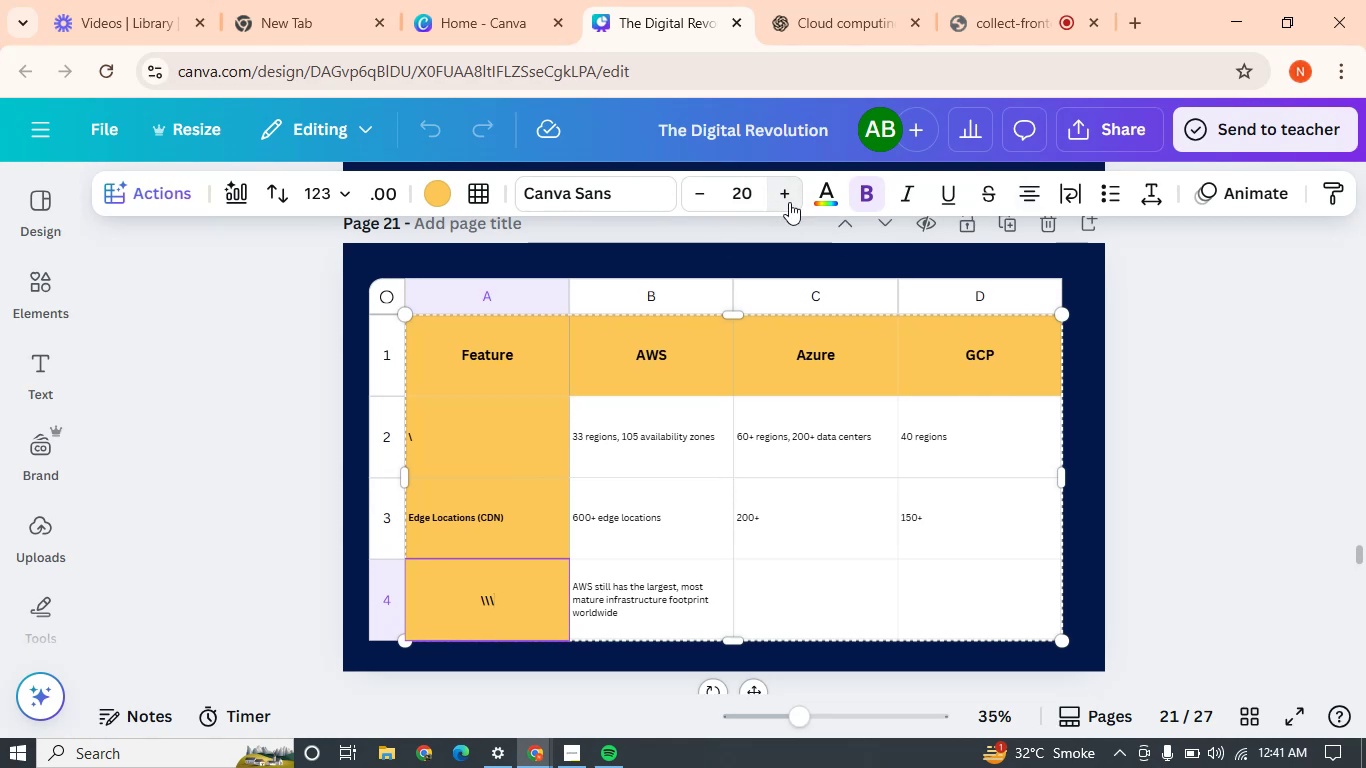 
double_click([789, 202])
 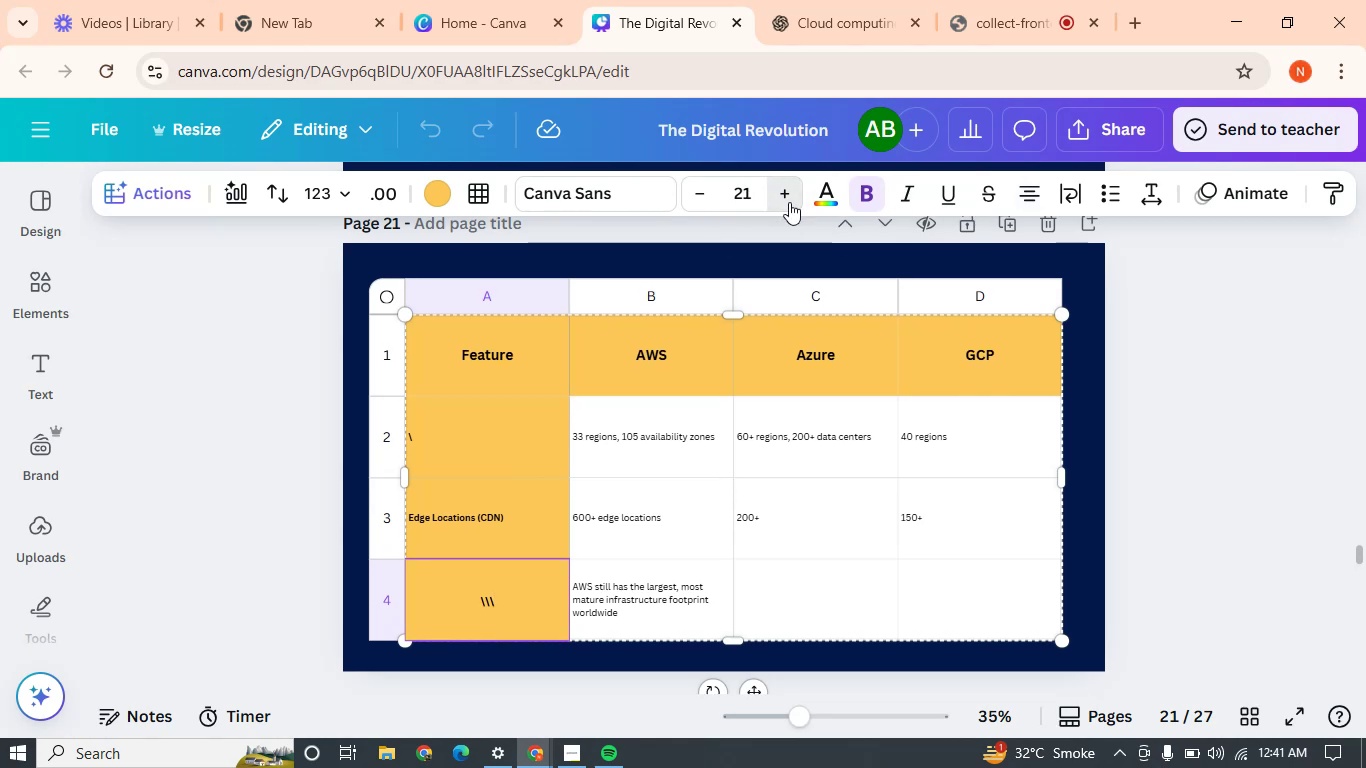 
triple_click([789, 202])
 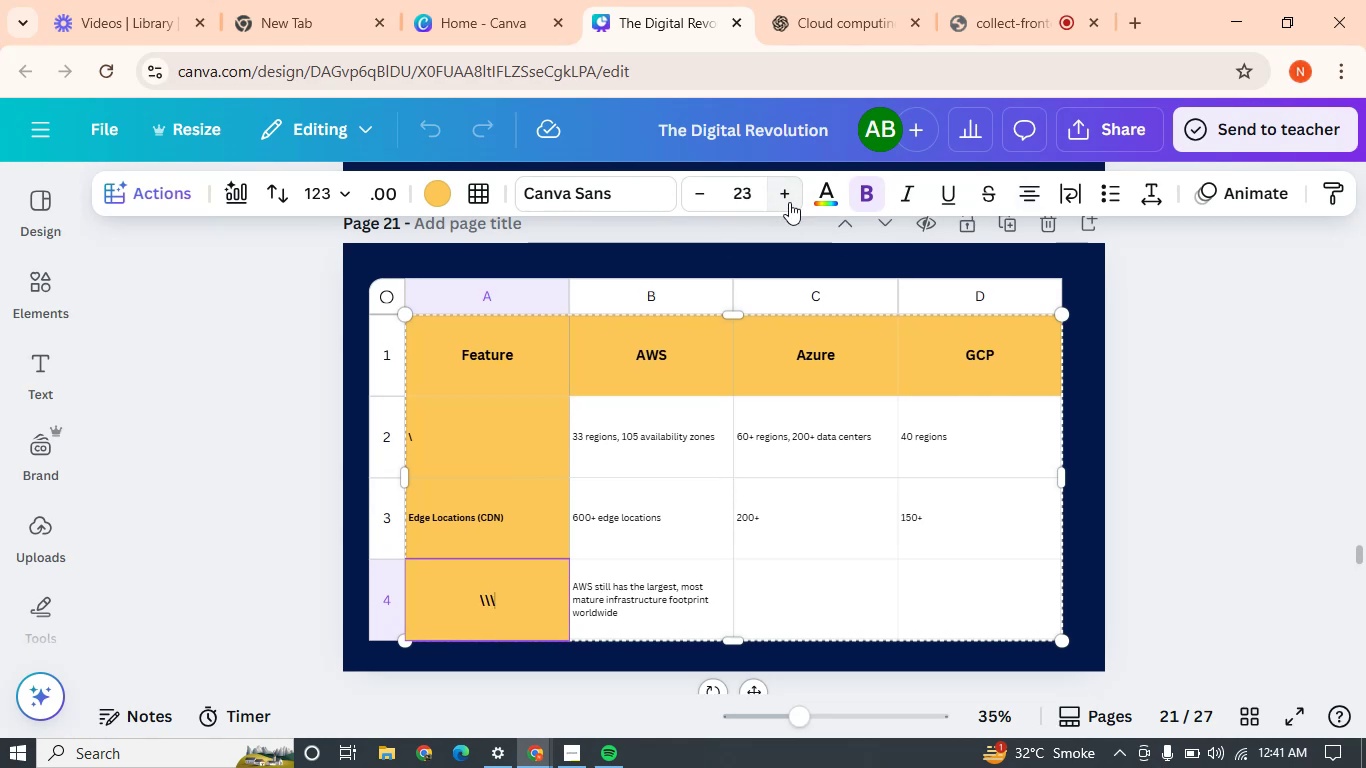 
key(Control+Z)
 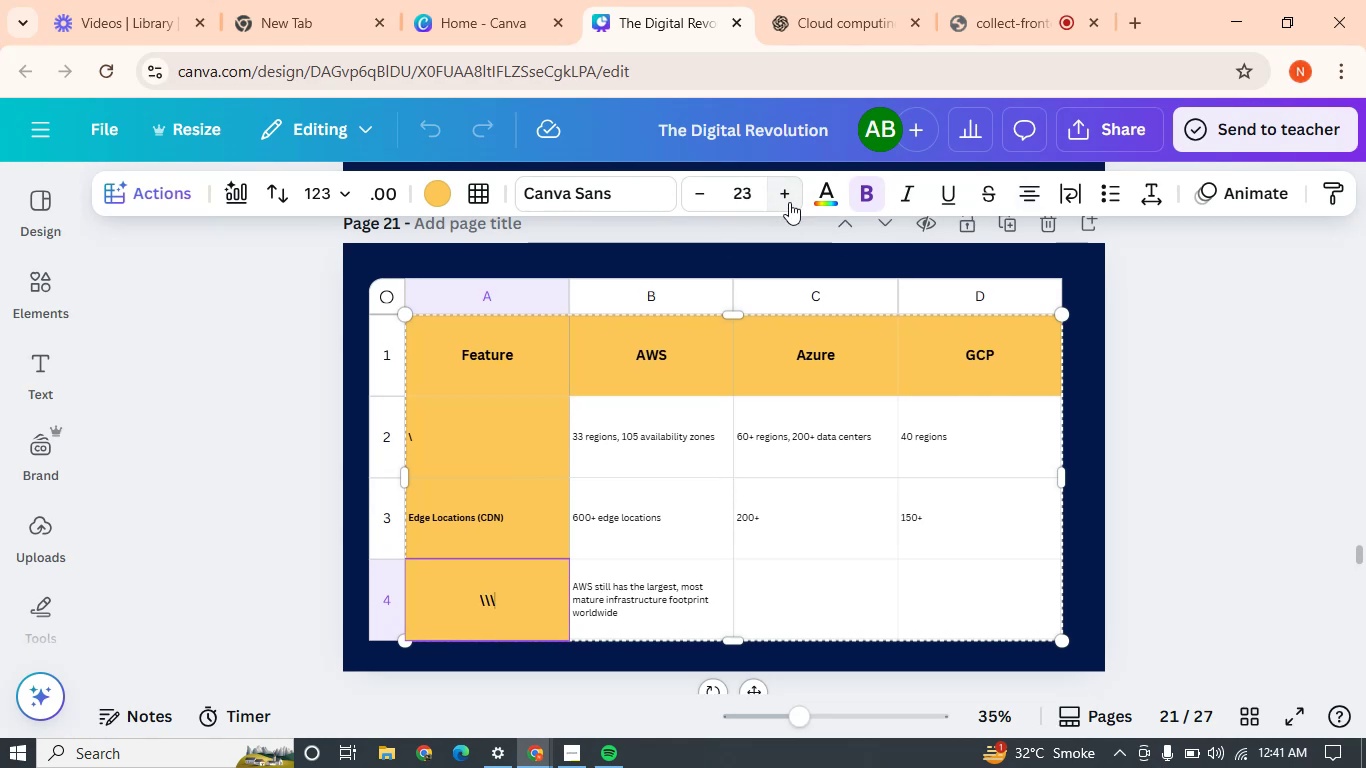 
key(Control+Z)
 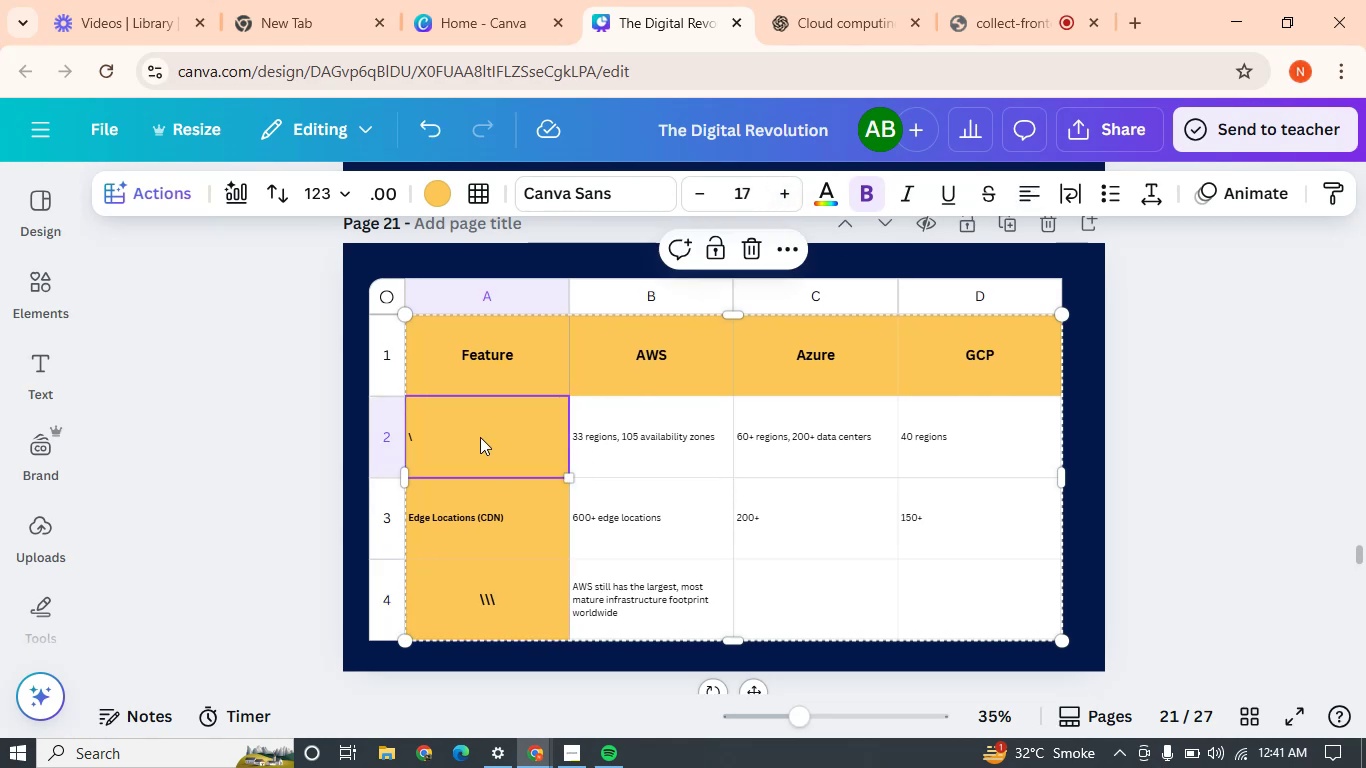 
hold_key(key=ShiftLeft, duration=0.73)
left_click([460, 611])
 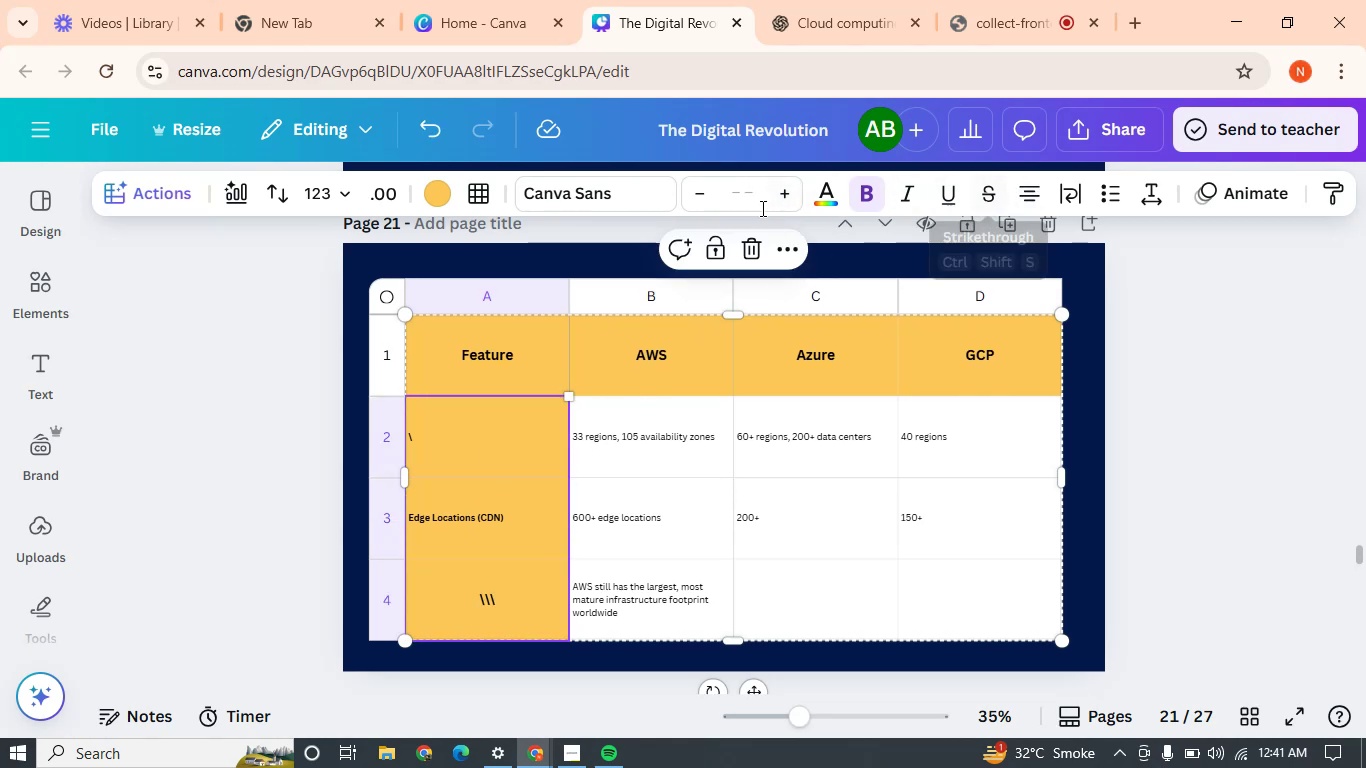 
left_click([742, 201])
 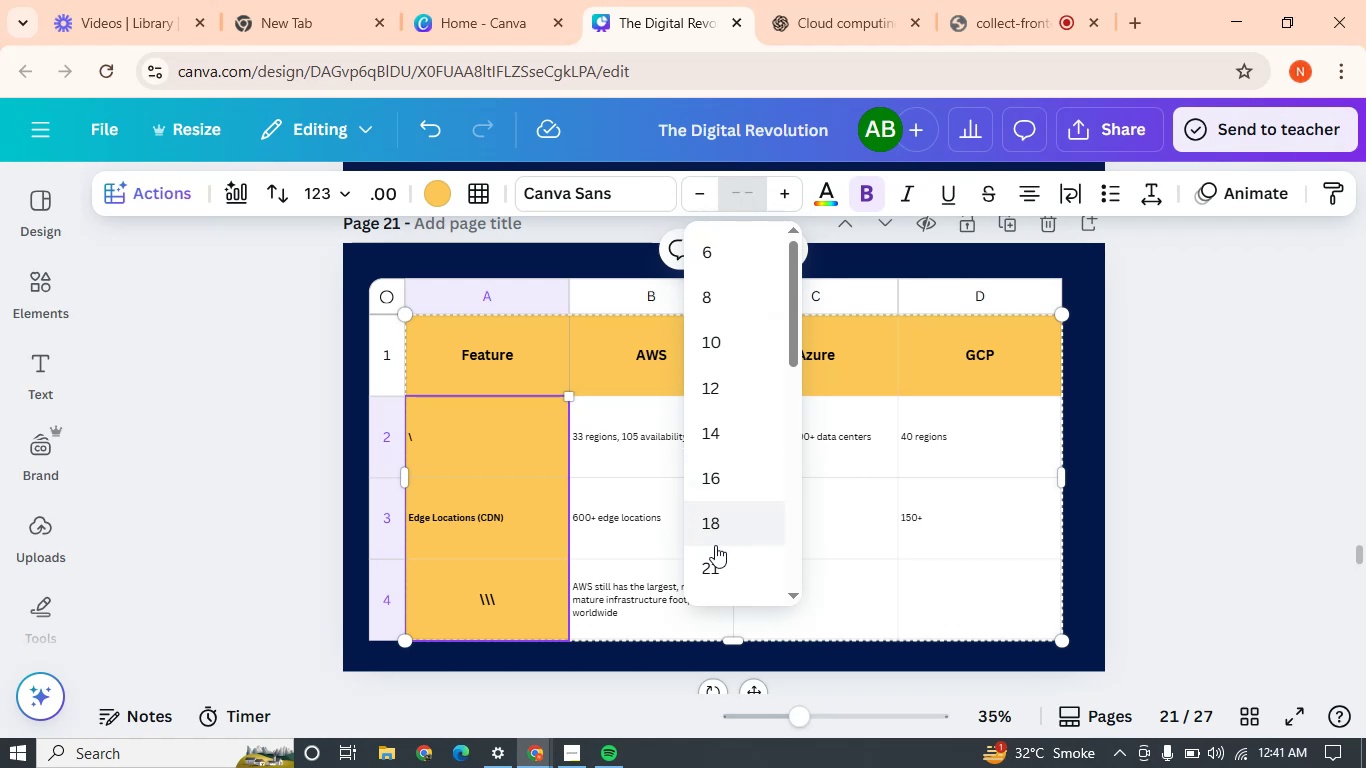 
left_click([715, 564])
 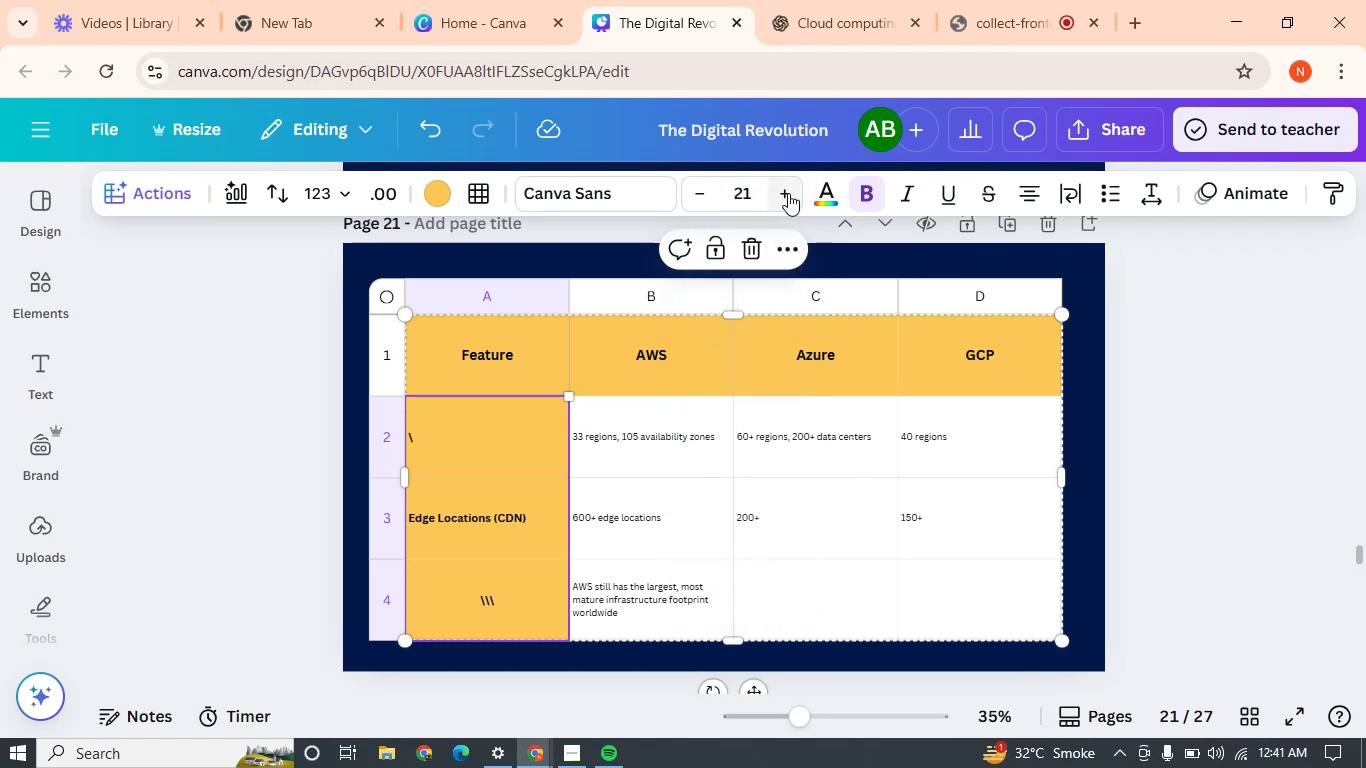 
double_click([788, 193])
 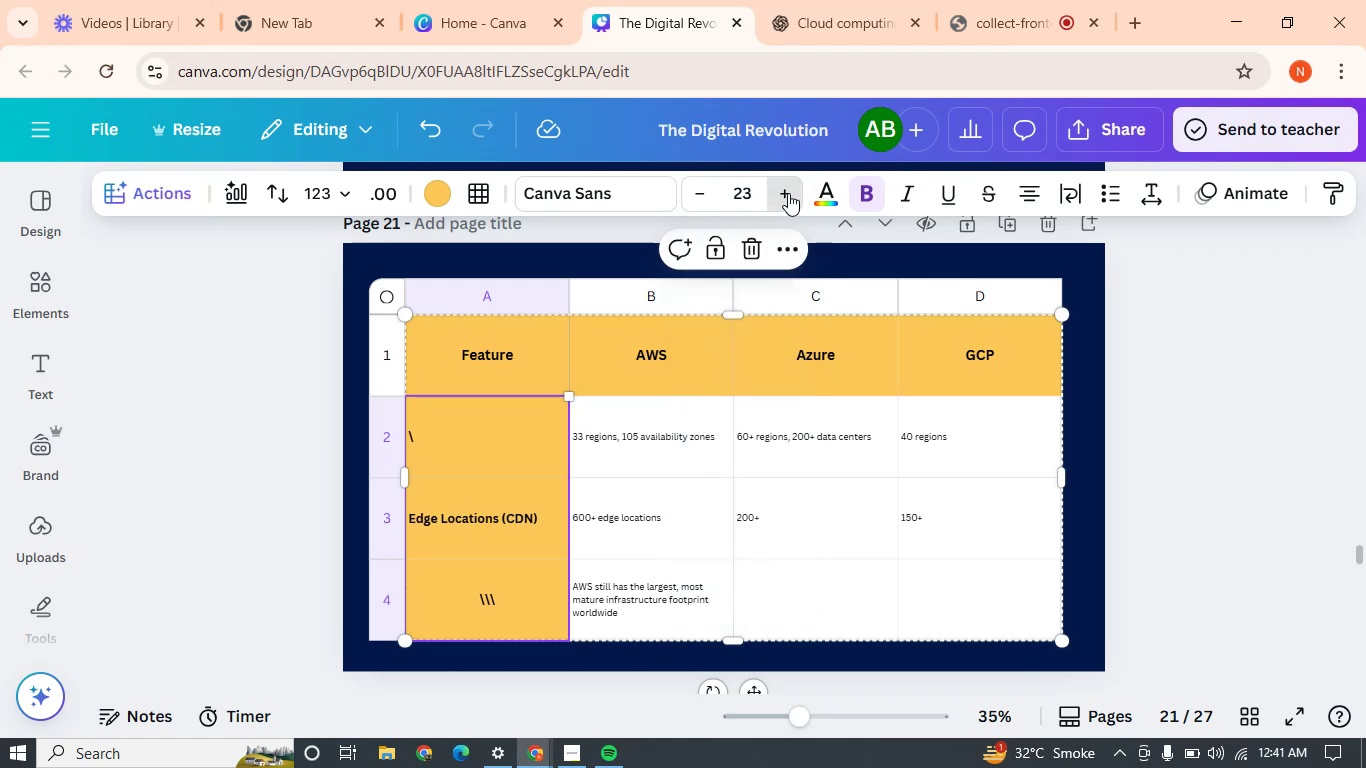 
triple_click([788, 193])
 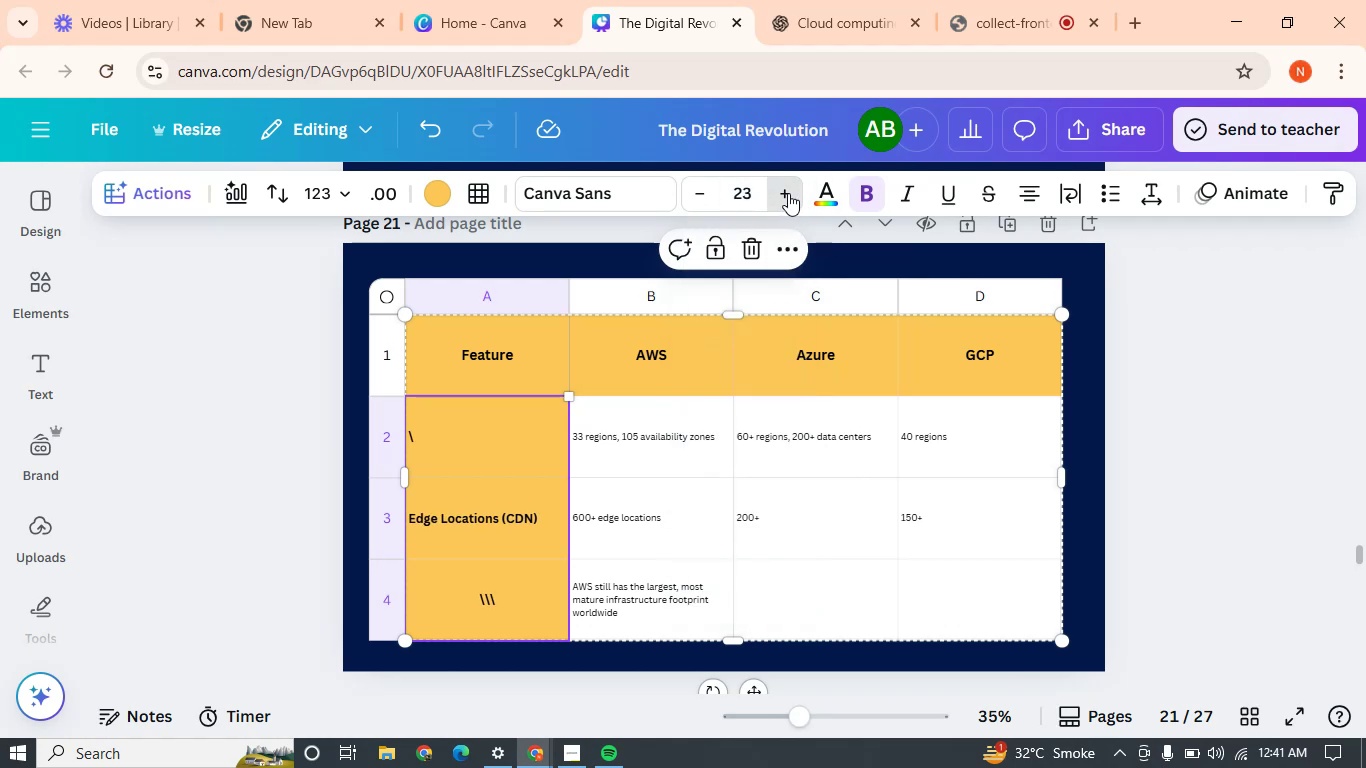 
triple_click([788, 193])
 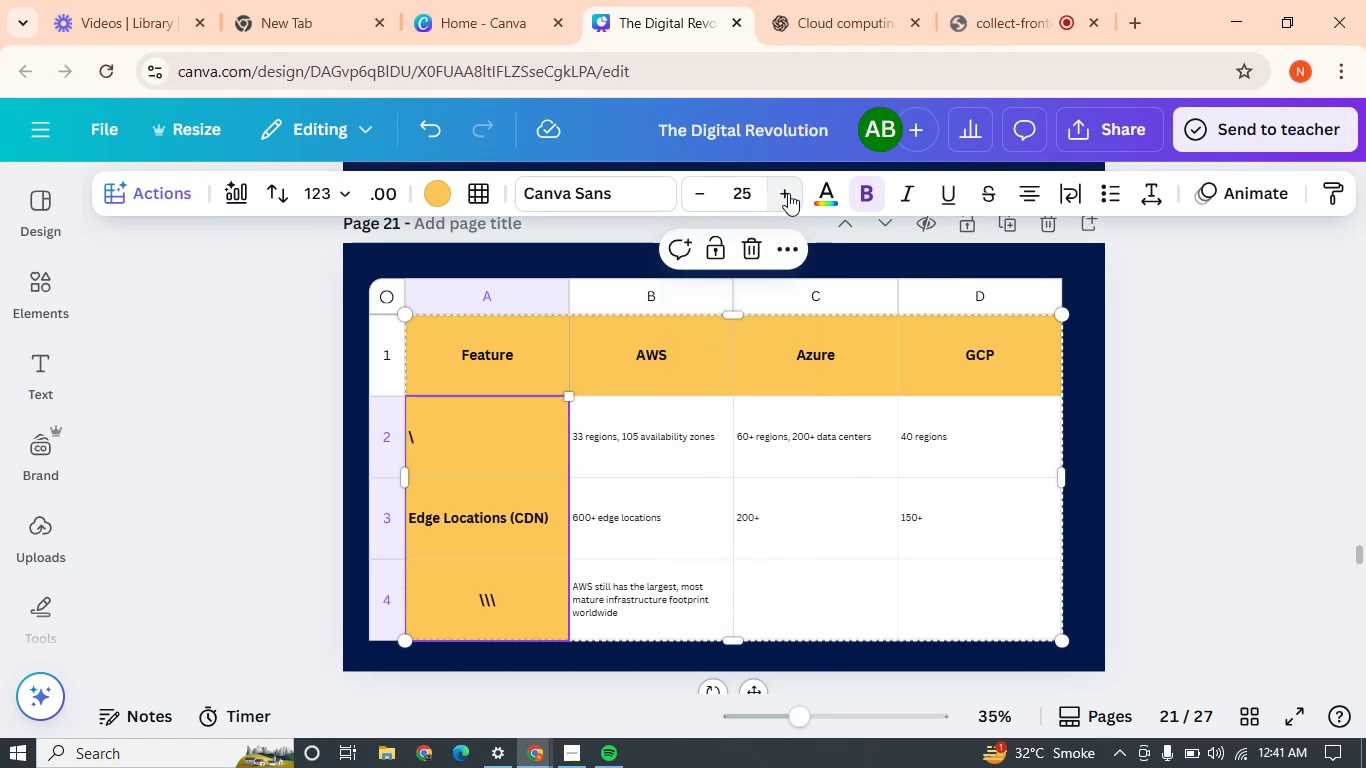 
left_click([788, 193])
 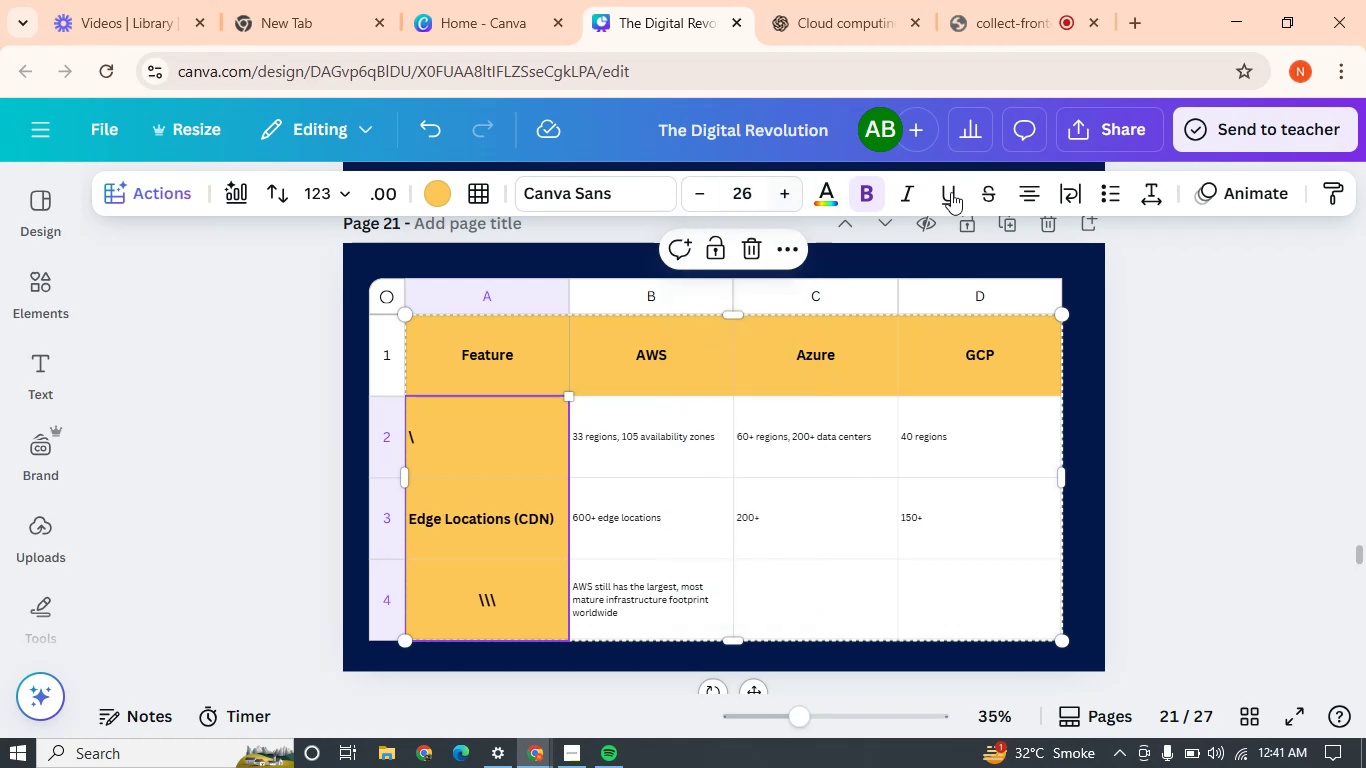 
left_click([1023, 192])
 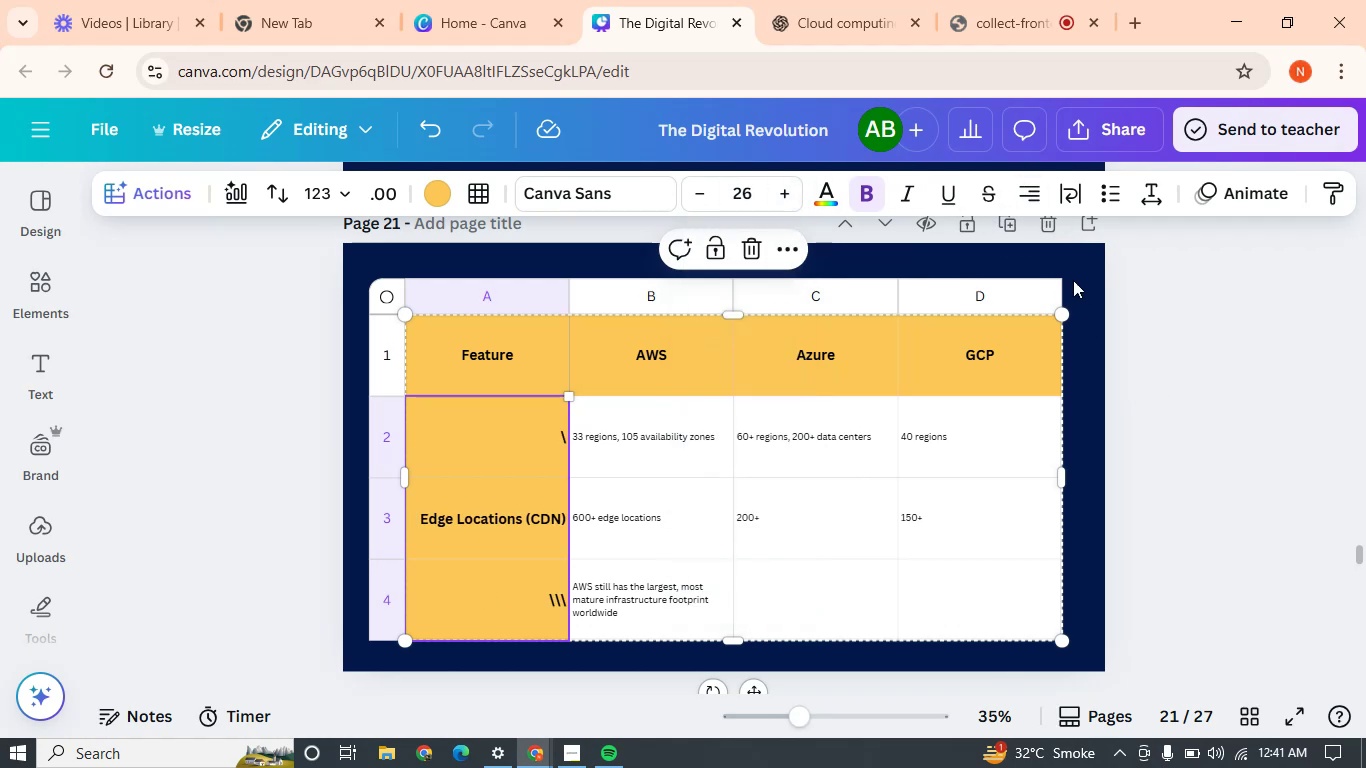 
left_click([1027, 192])
 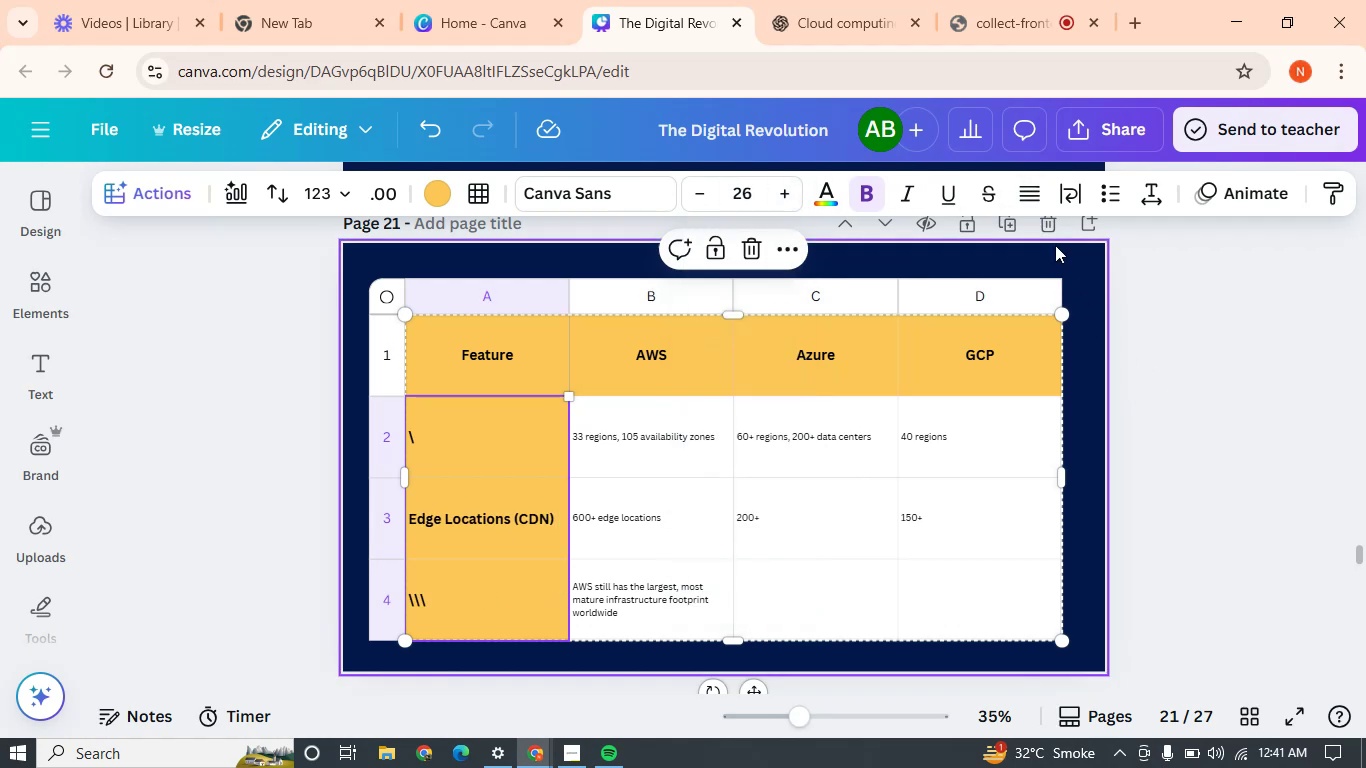 
left_click([1034, 193])
 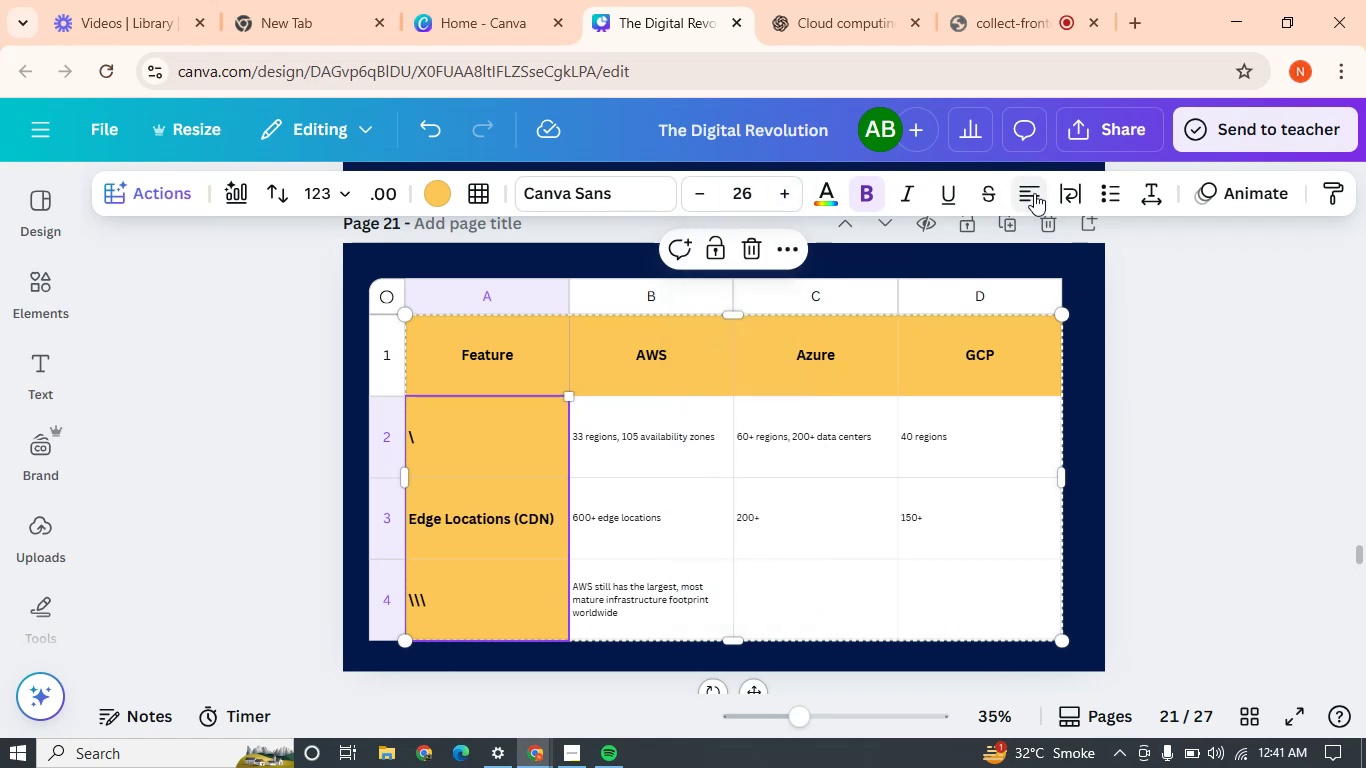 
left_click([1034, 193])
 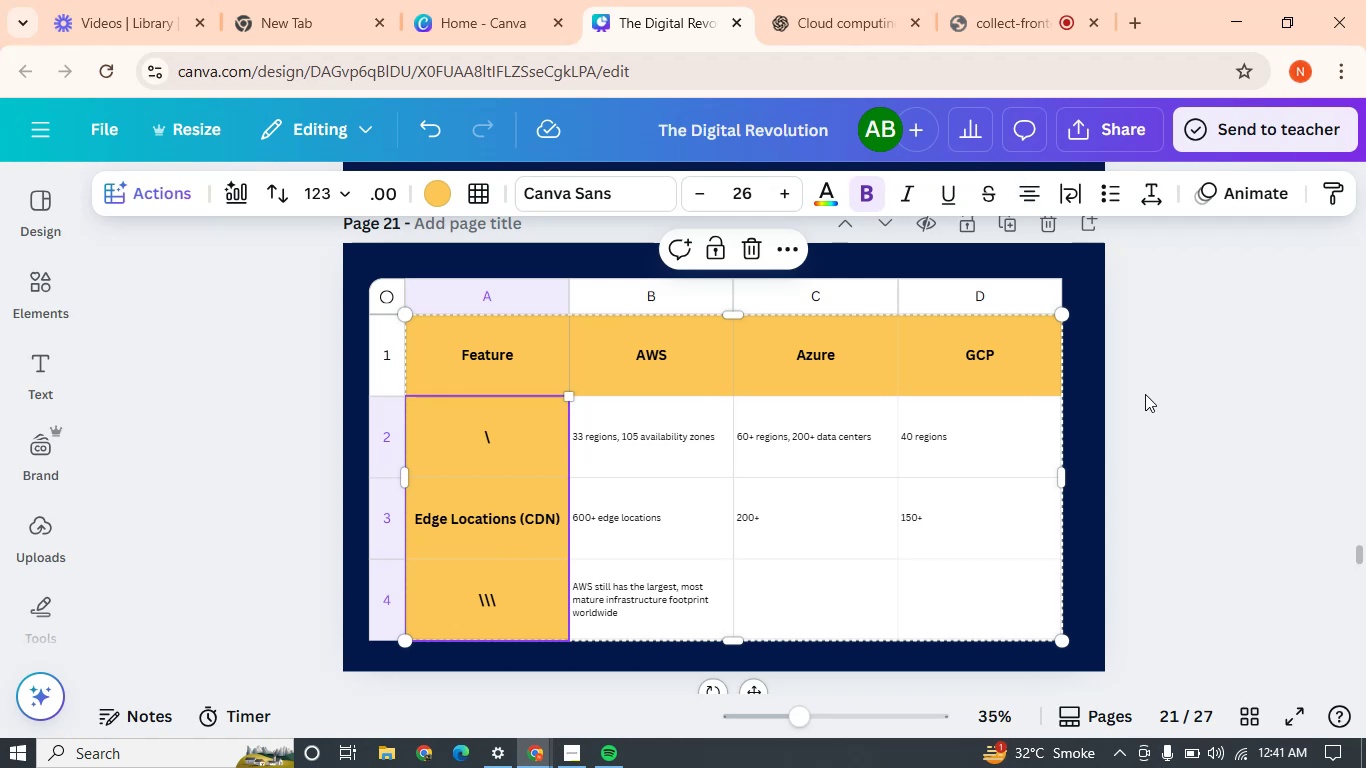 
left_click([1145, 394])
 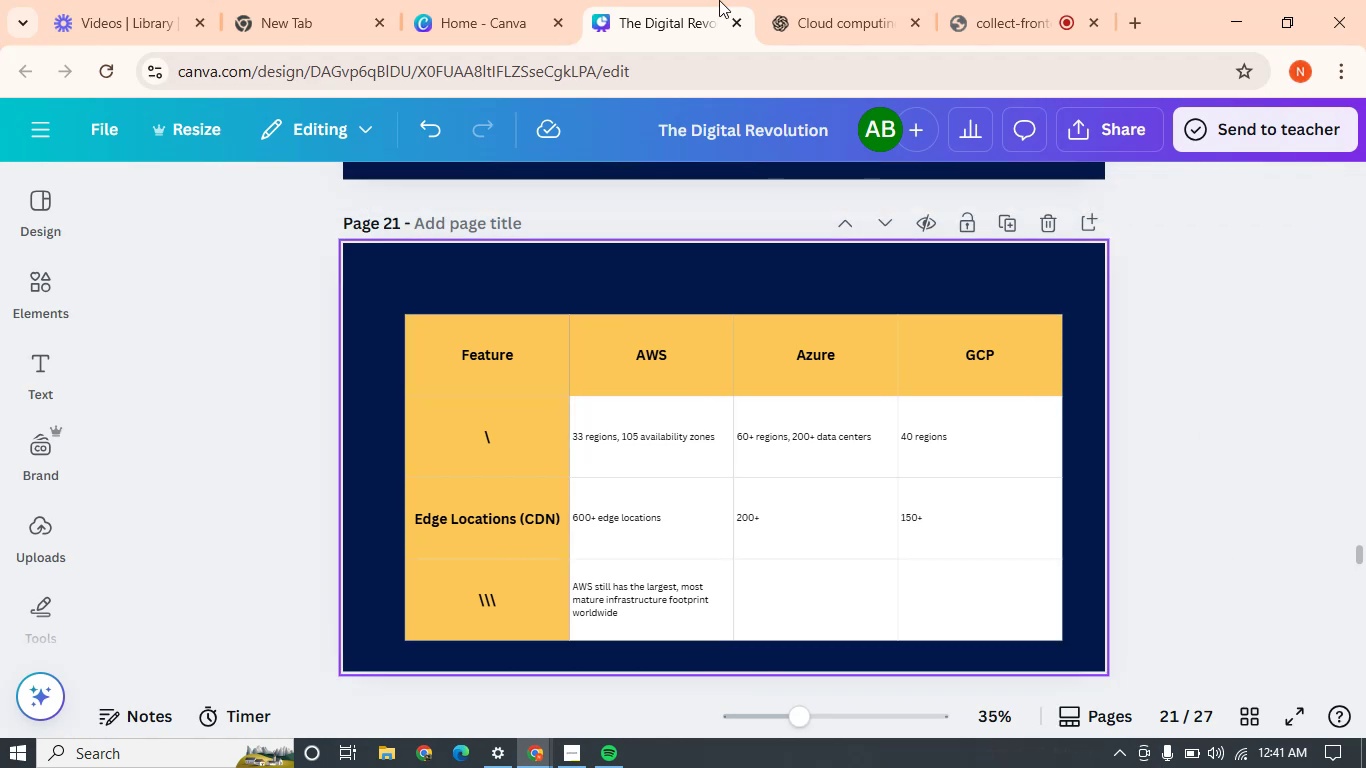 
left_click([776, 0])
 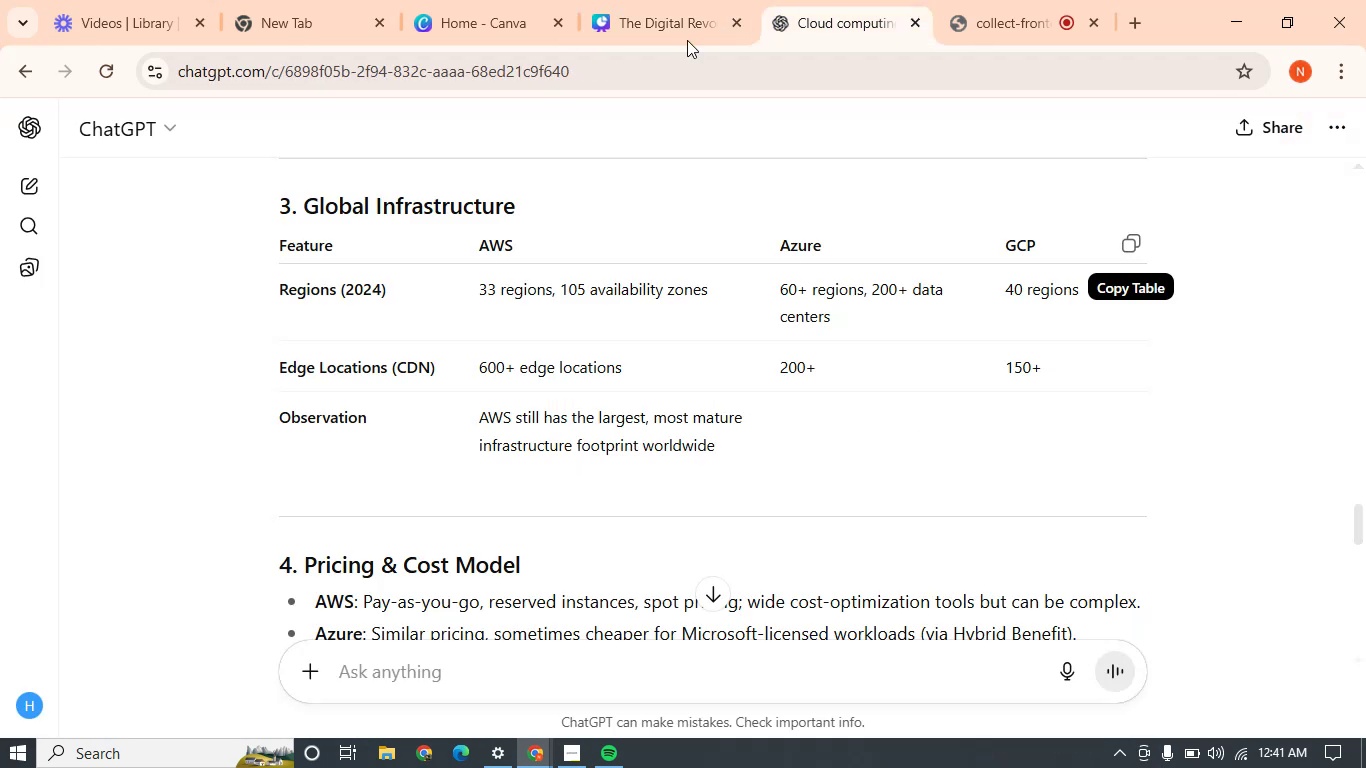 
left_click_drag(start_coordinate=[275, 296], to_coordinate=[391, 291])
 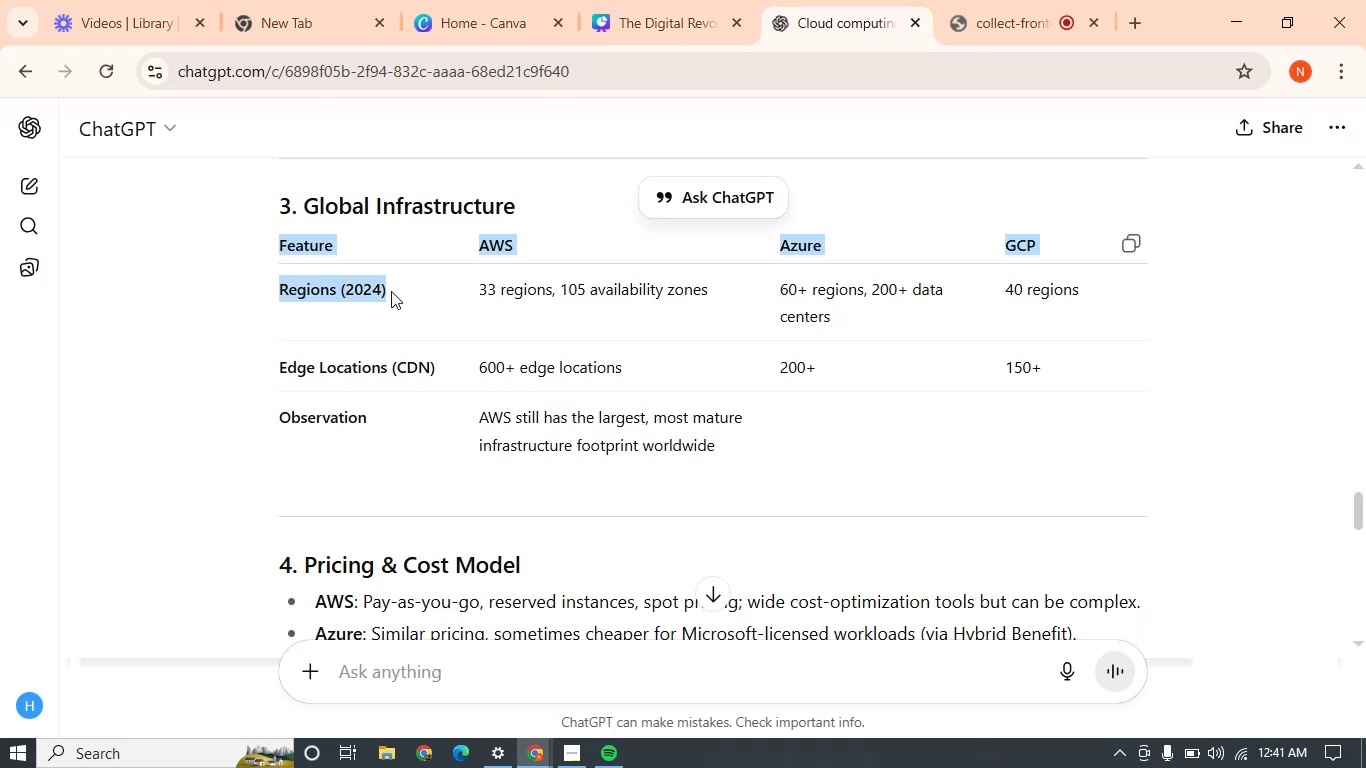 
double_click([391, 291])
 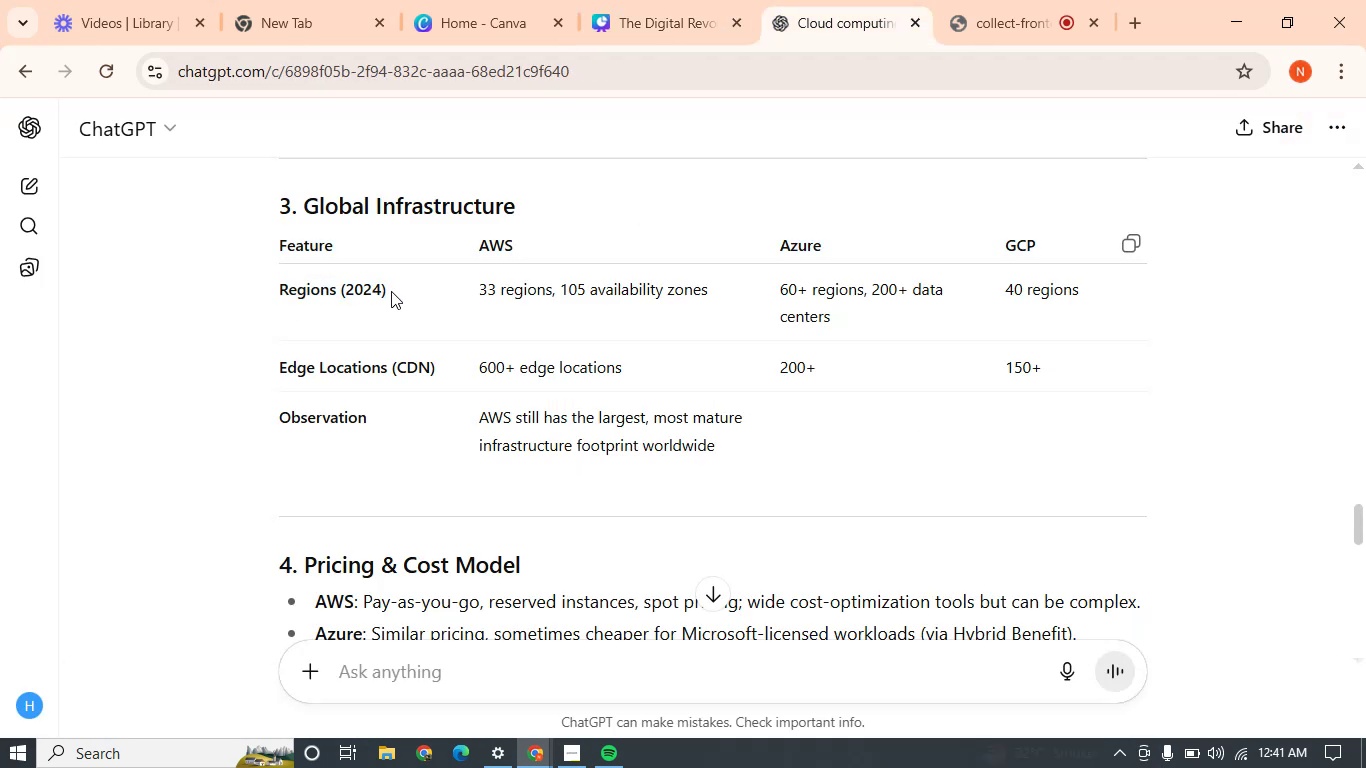 
triple_click([391, 291])
 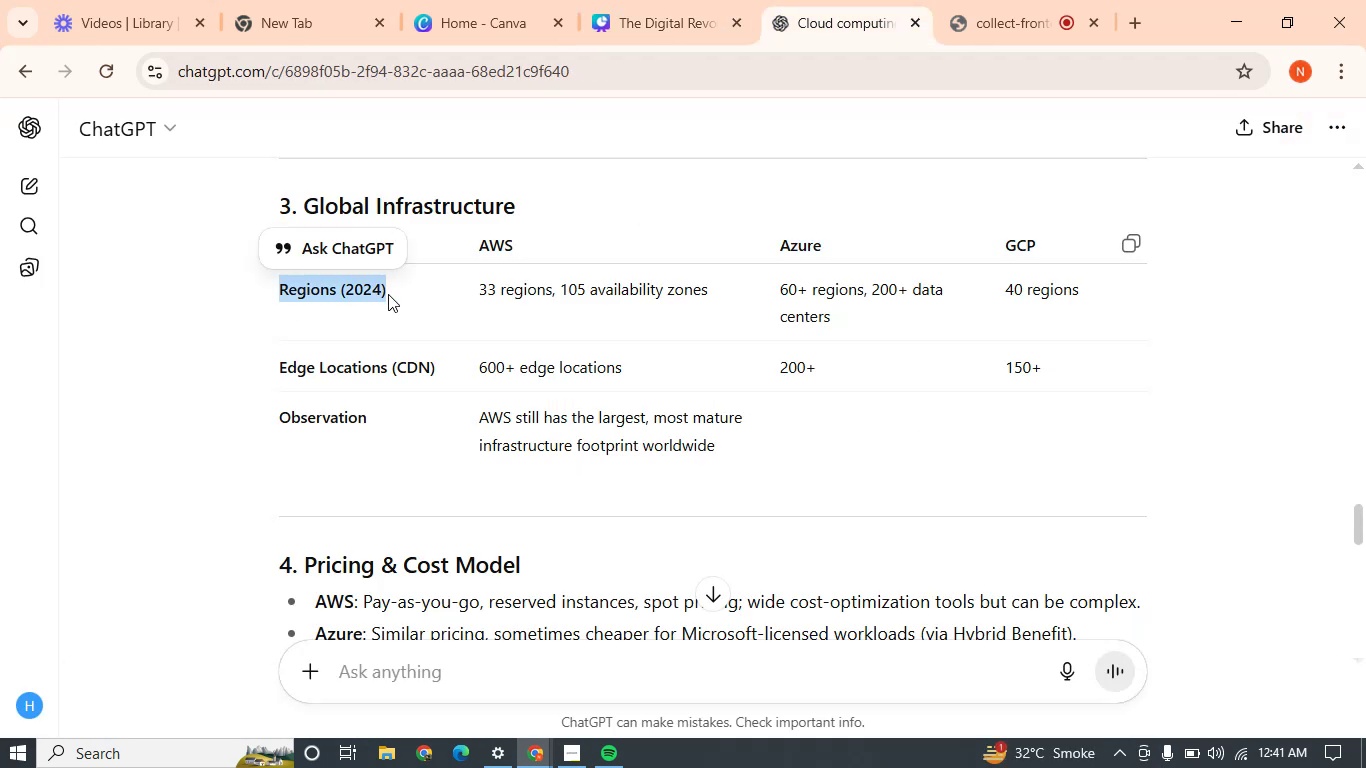 
key(Control+C)
 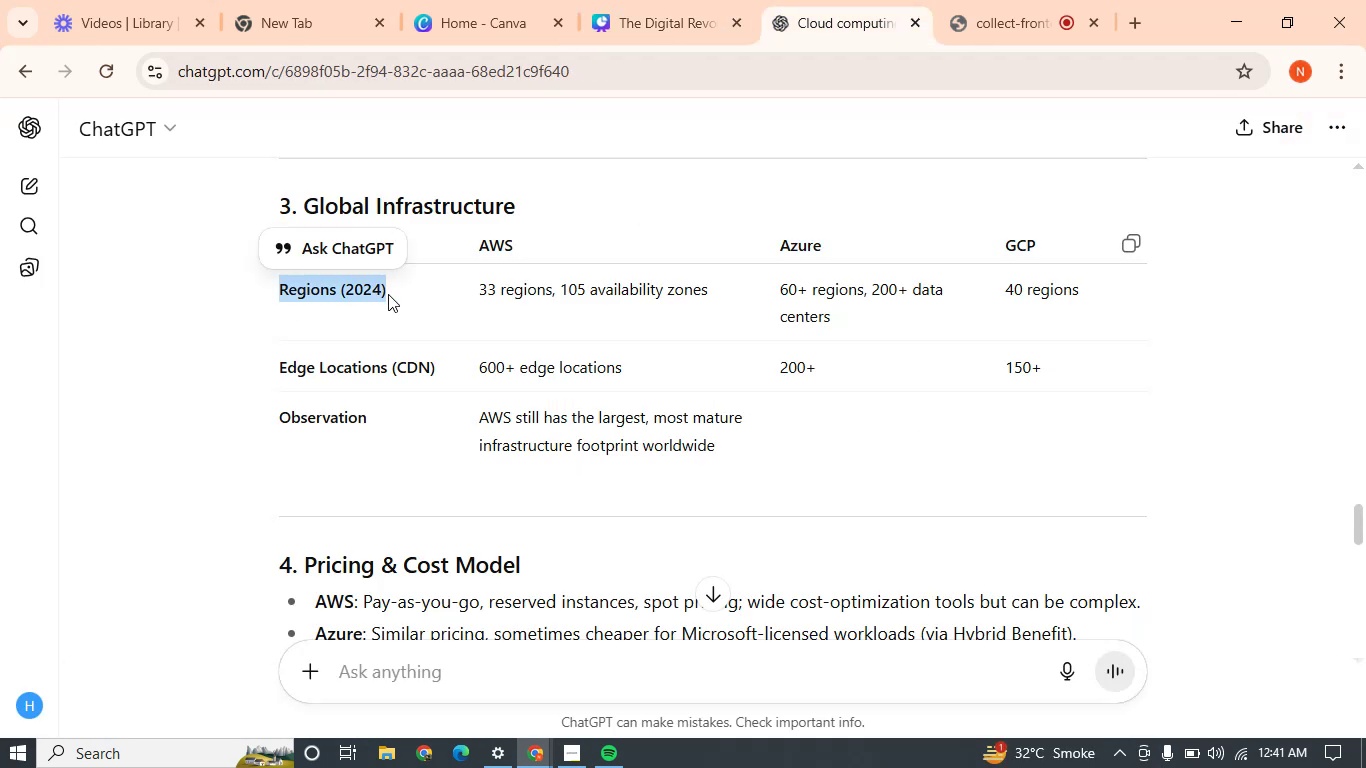 
key(Control+C)
 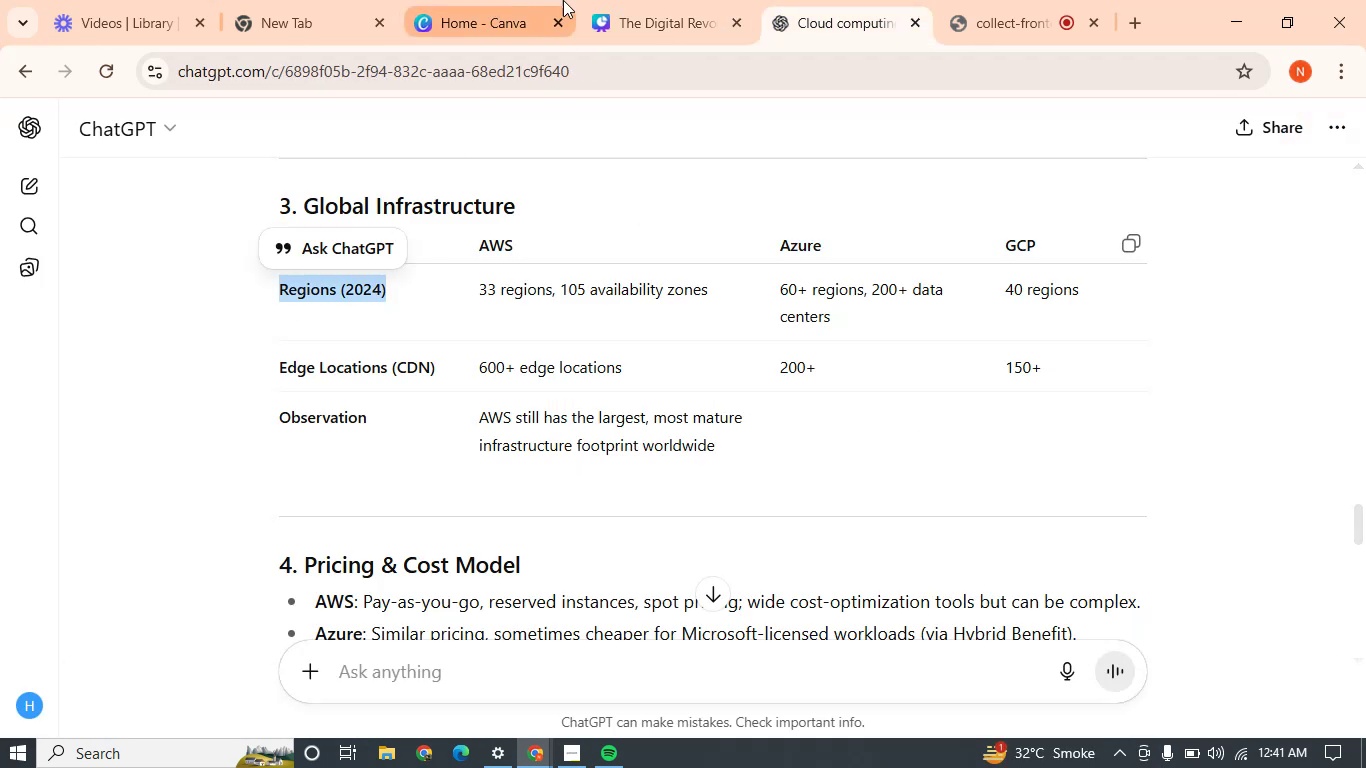 
left_click([611, 0])
 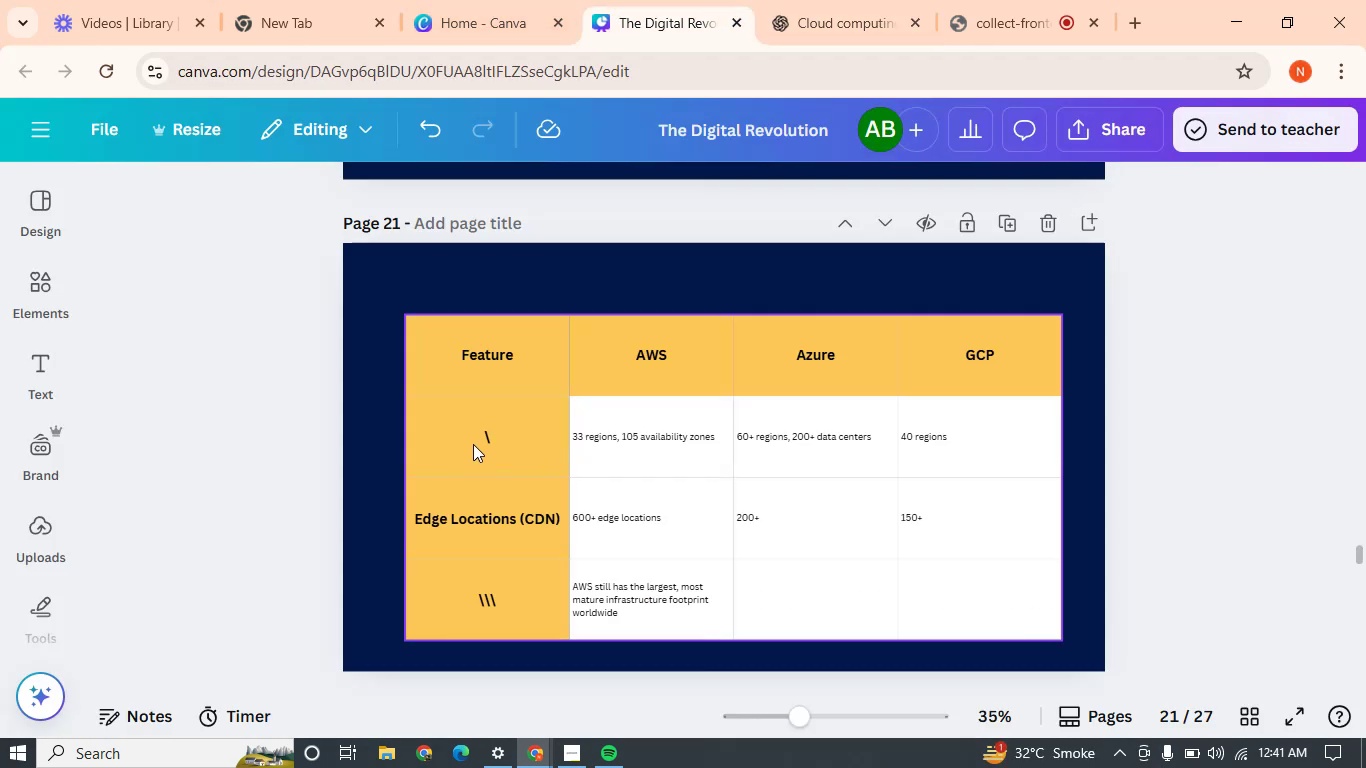 
double_click([473, 444])
 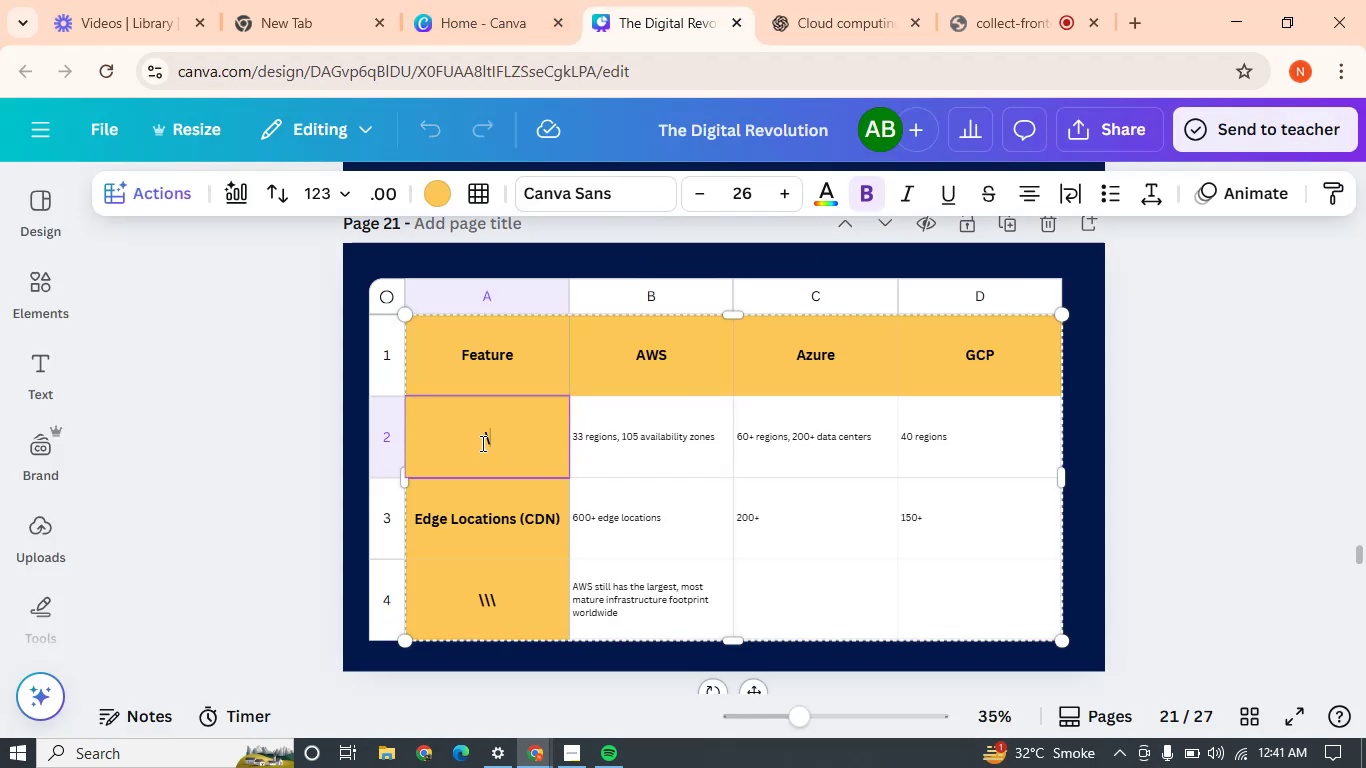 
triple_click([481, 443])
 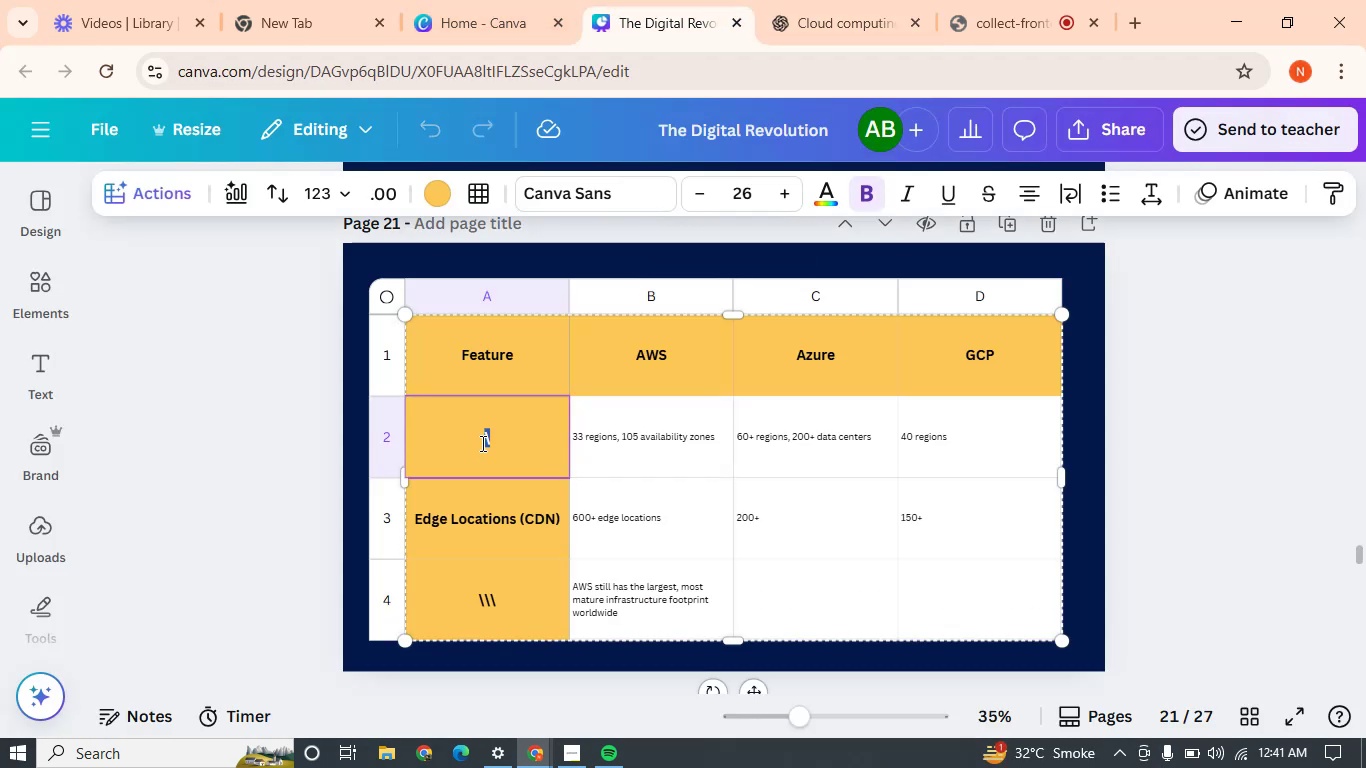 
triple_click([481, 443])
 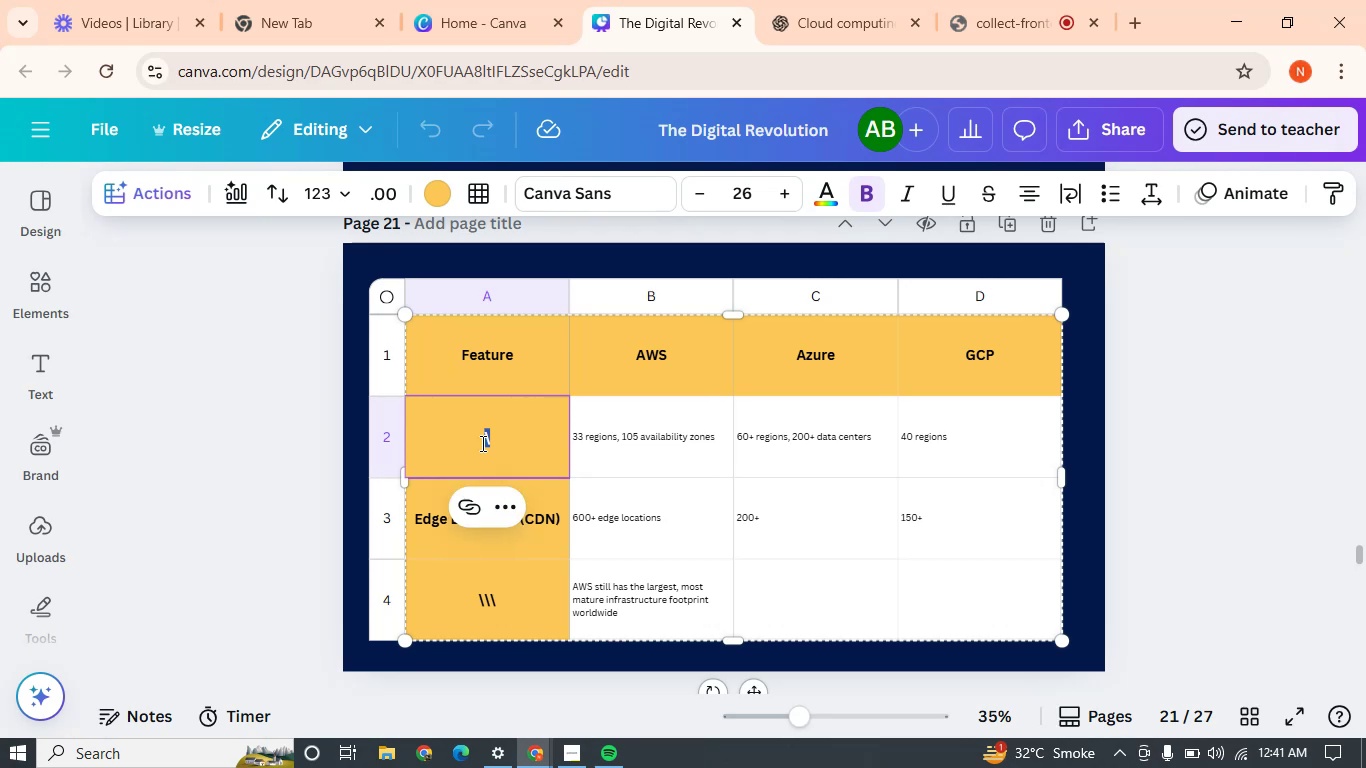 
key(Control+V)
 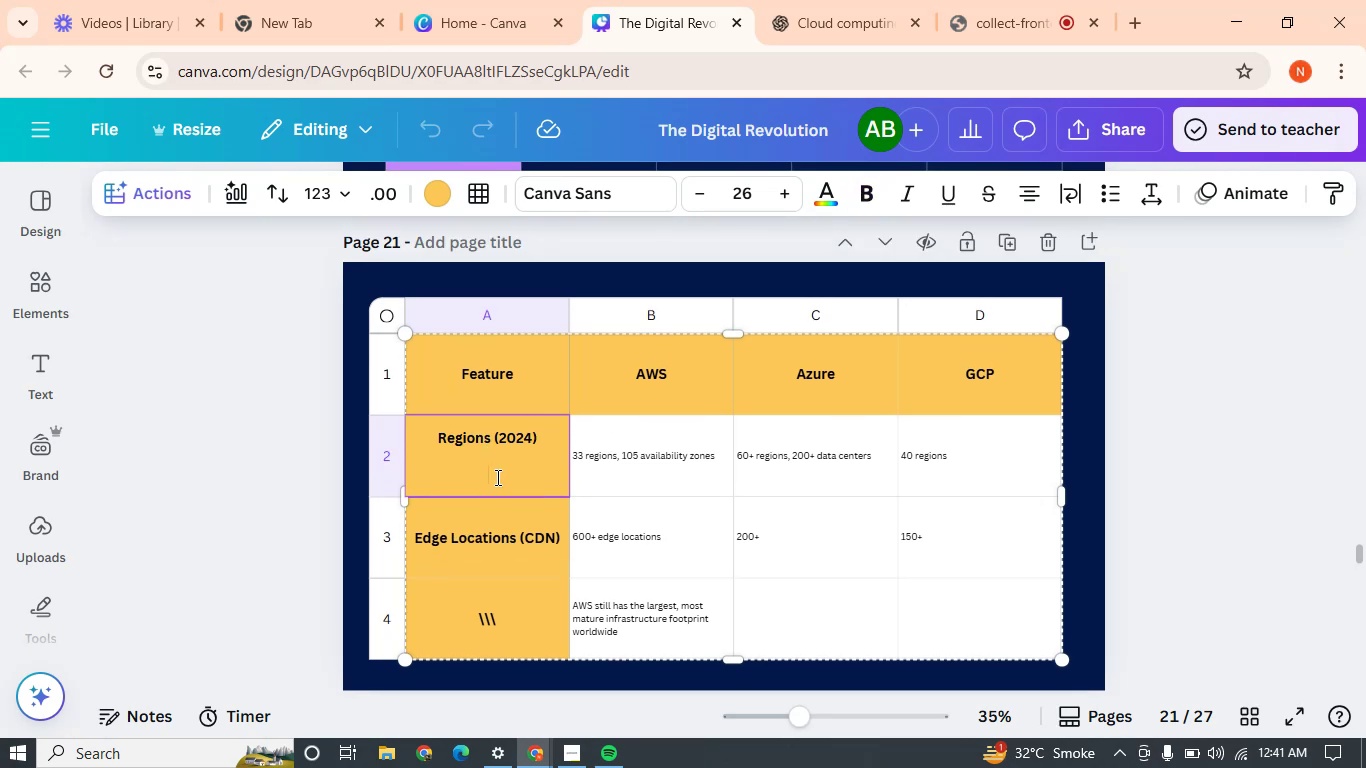 
key(Backspace)
 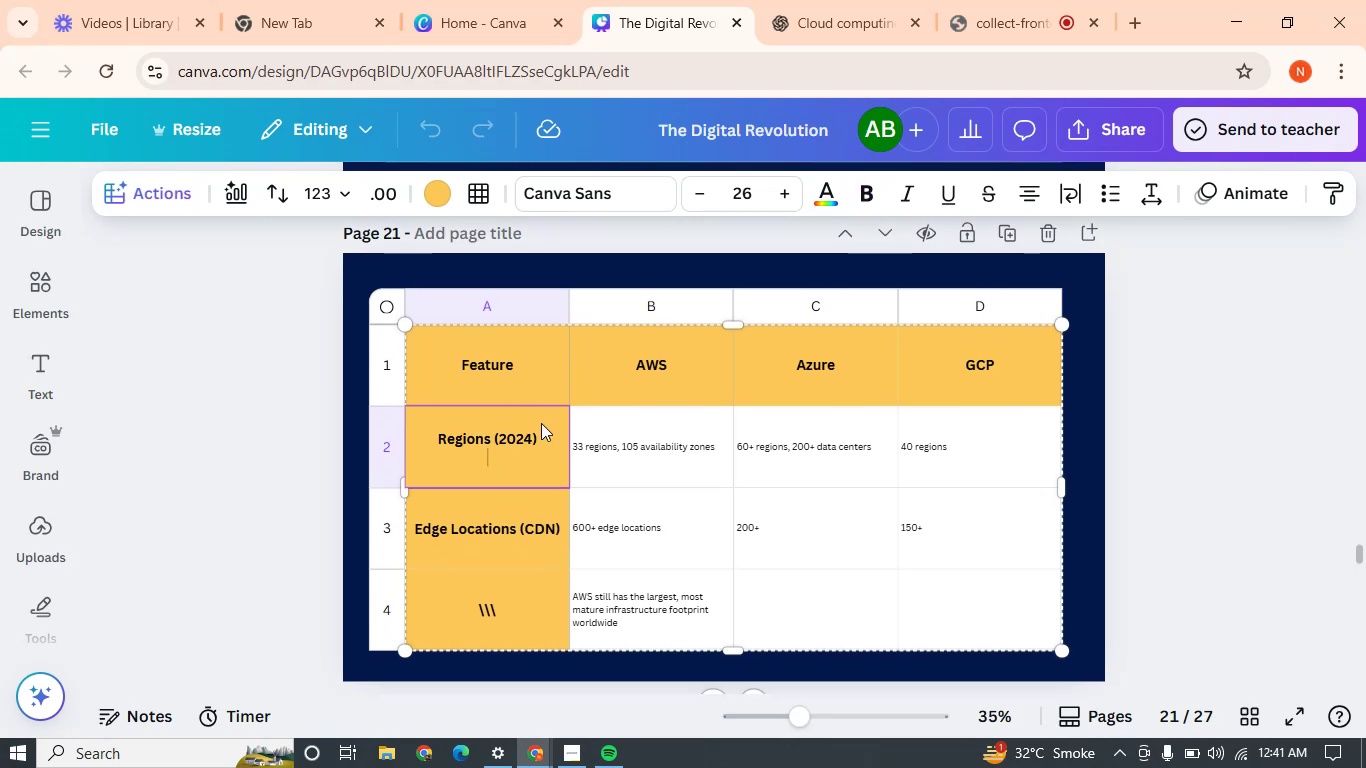 
wait(5.77)
 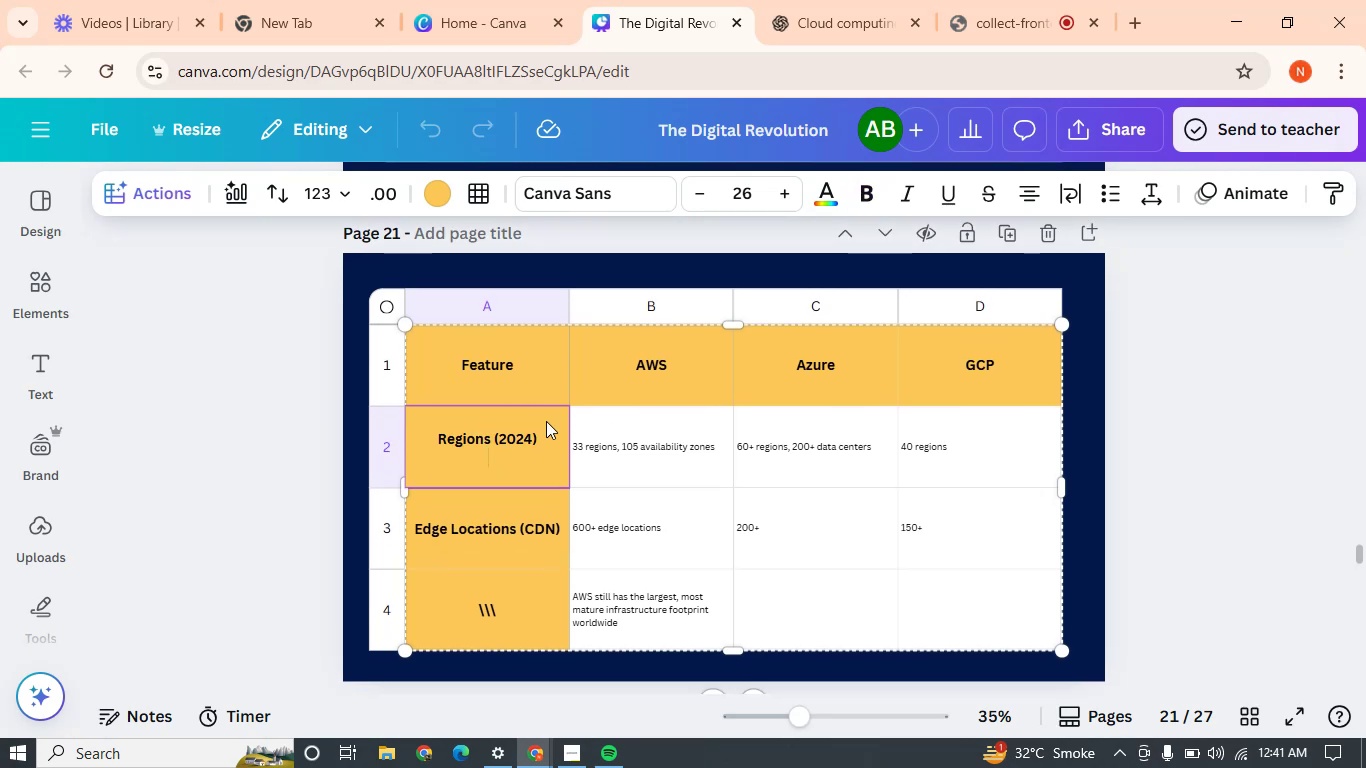 
left_click([820, 0])
 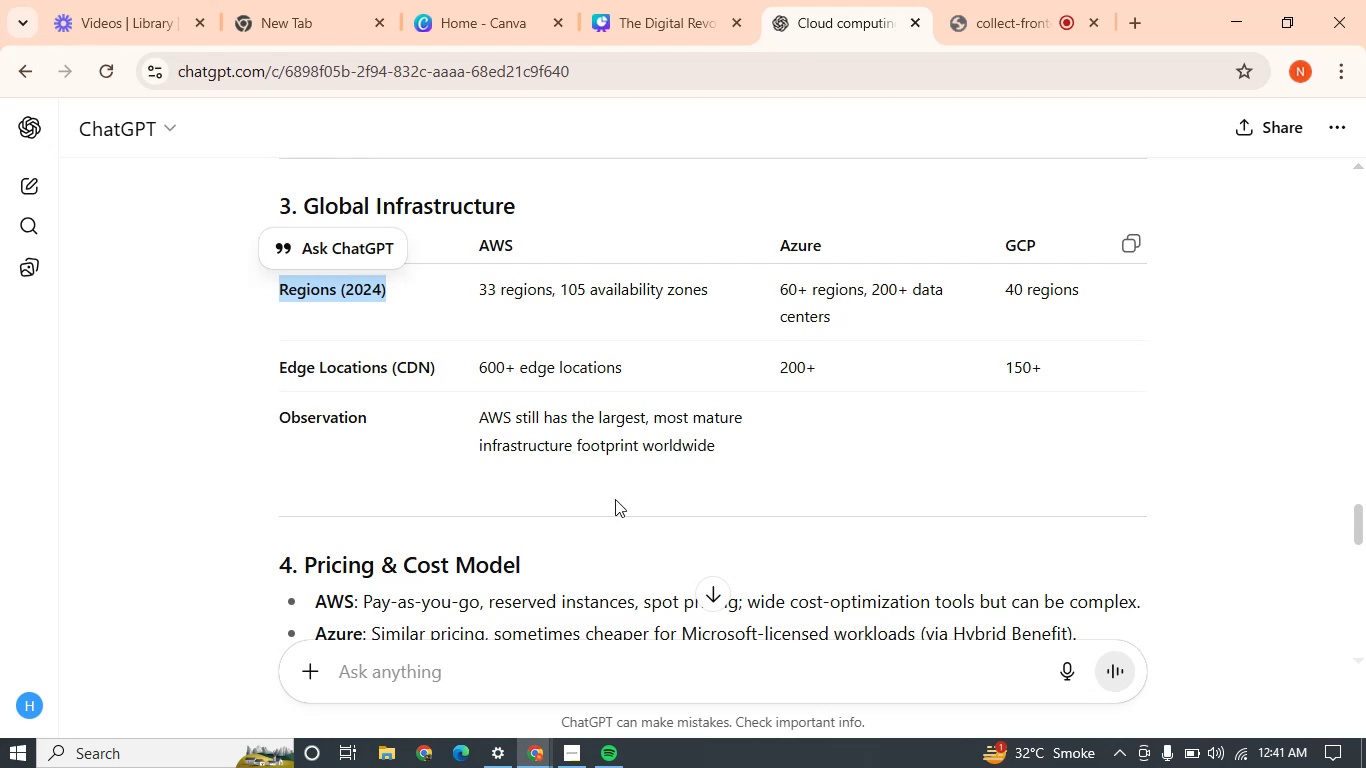 
double_click([337, 415])
 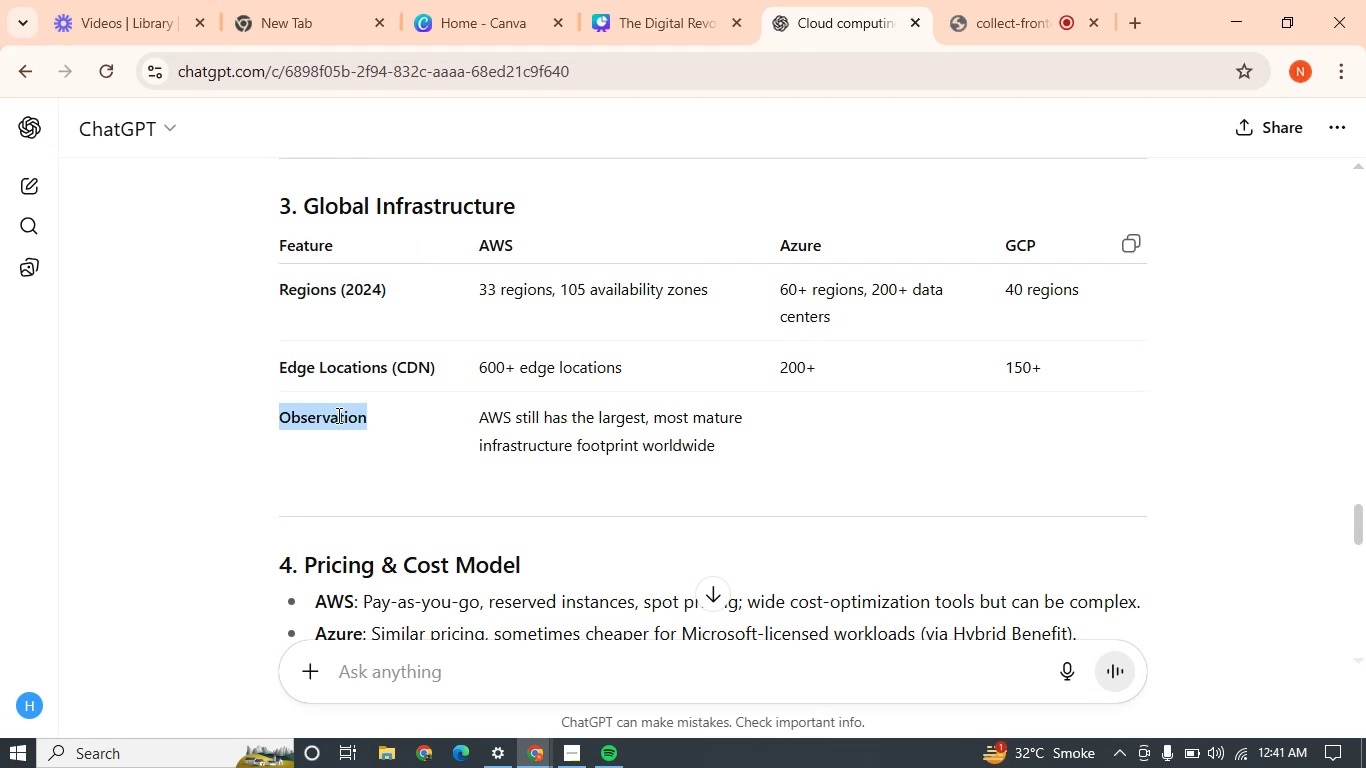 
triple_click([337, 415])
 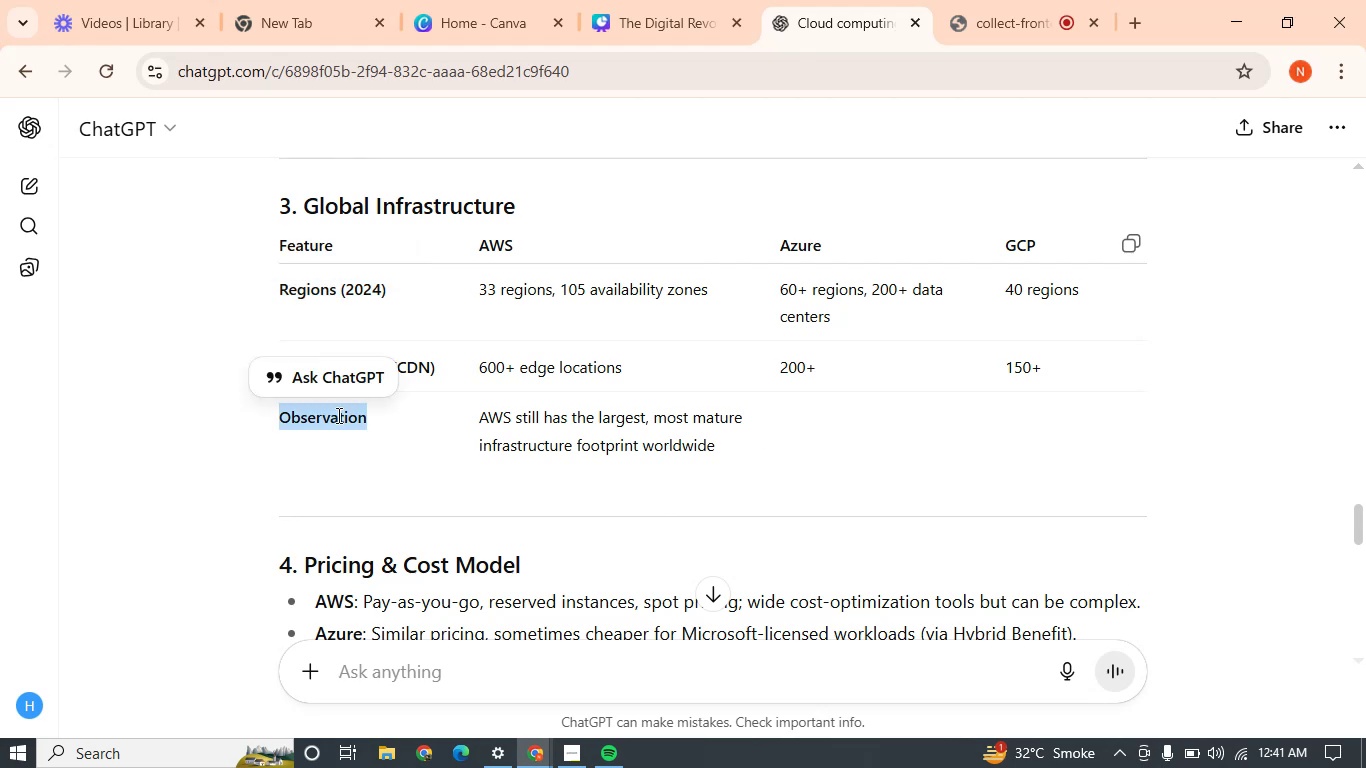 
hold_key(key=ControlLeft, duration=0.86)
 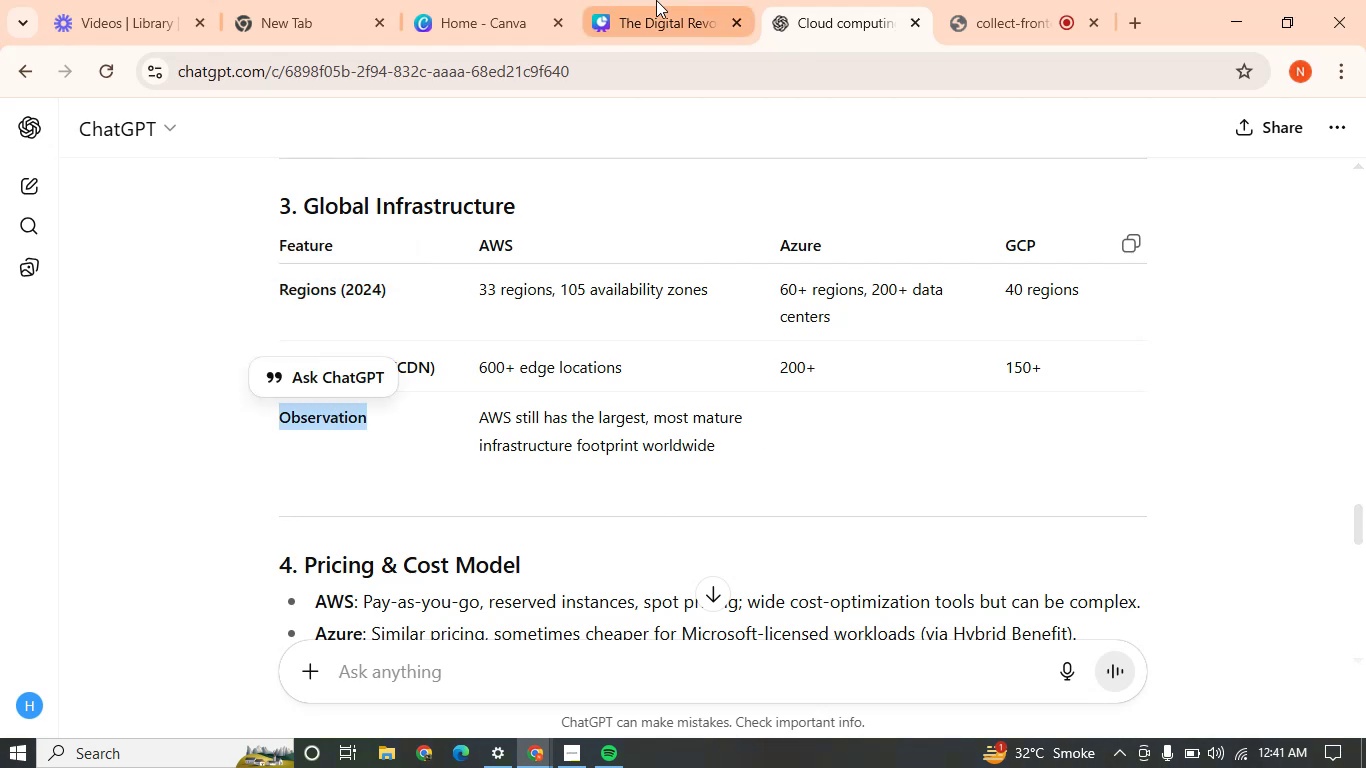 
hold_key(key=V, duration=0.3)
 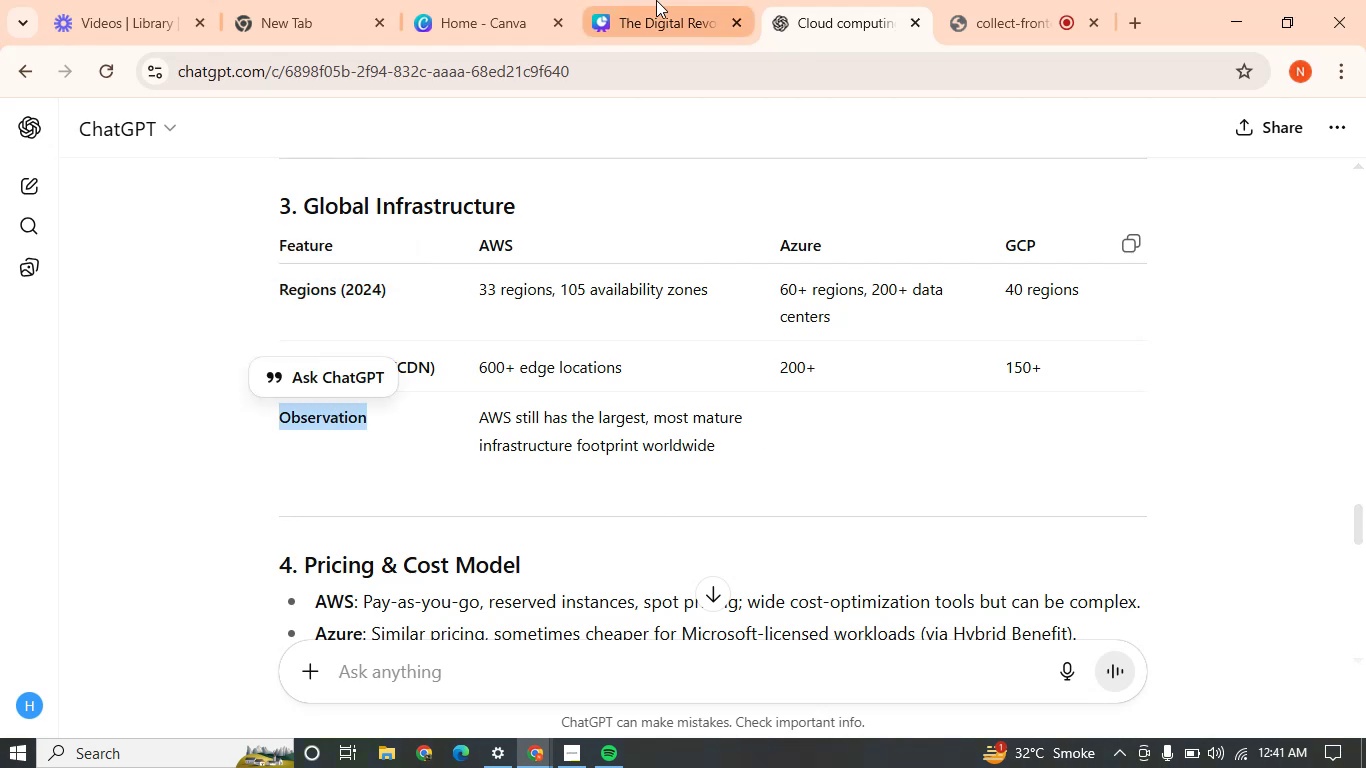 
left_click([657, 0])
 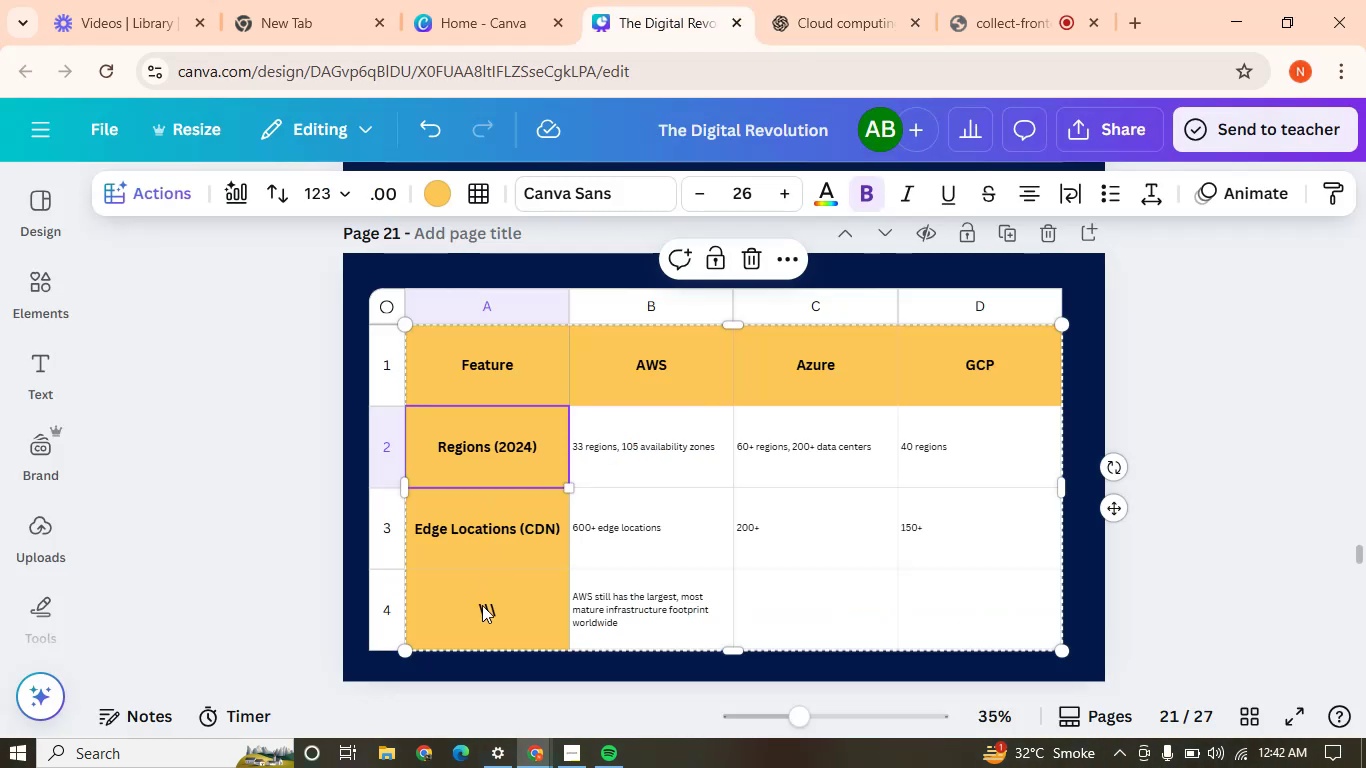 
double_click([478, 610])
 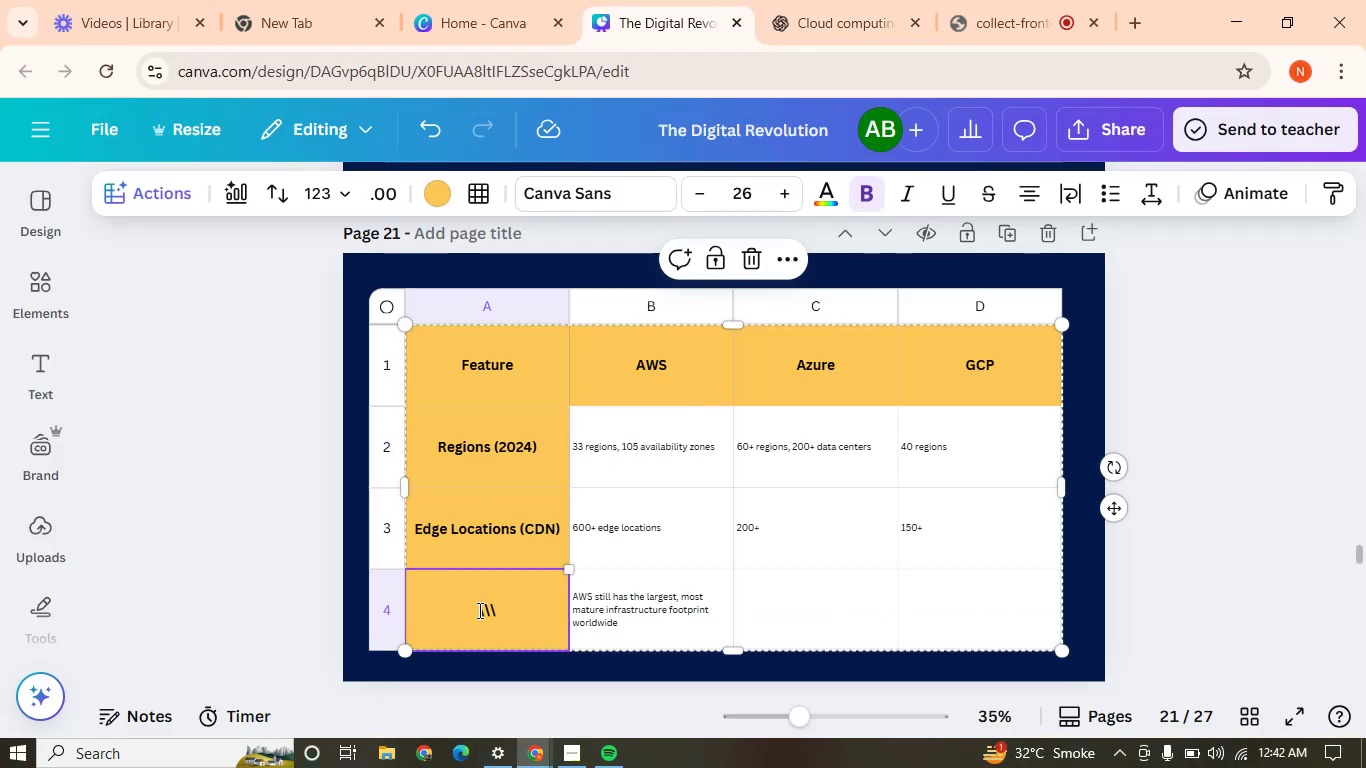 
triple_click([478, 610])
 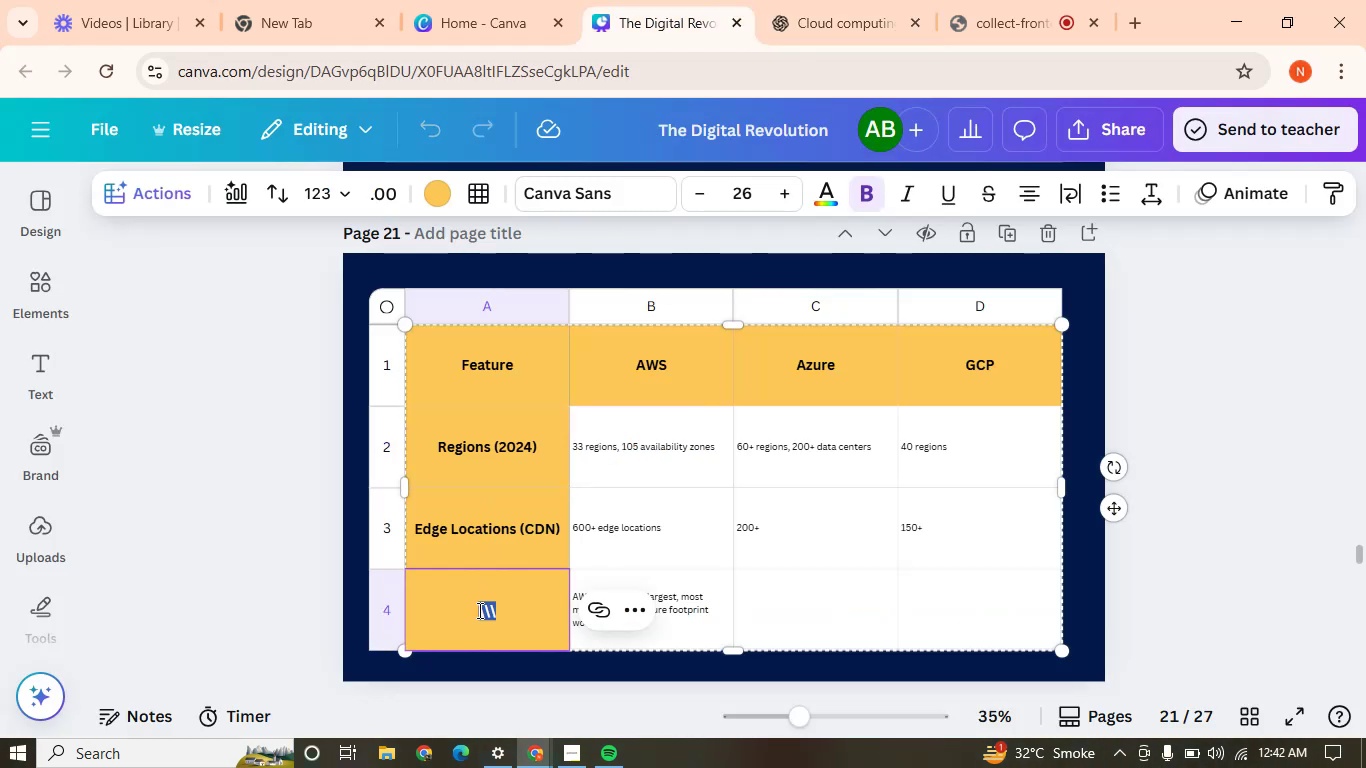 
key(Control+V)
 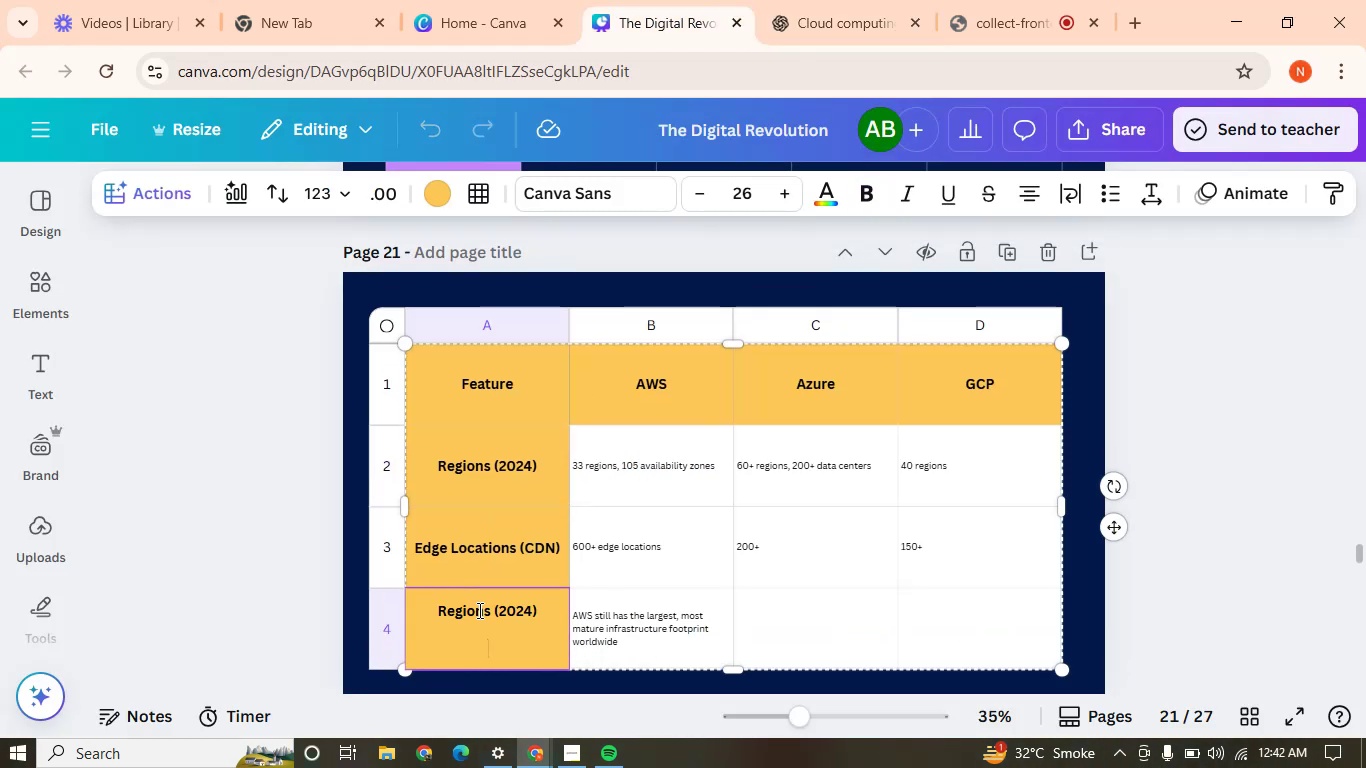 
key(Control+Z)
 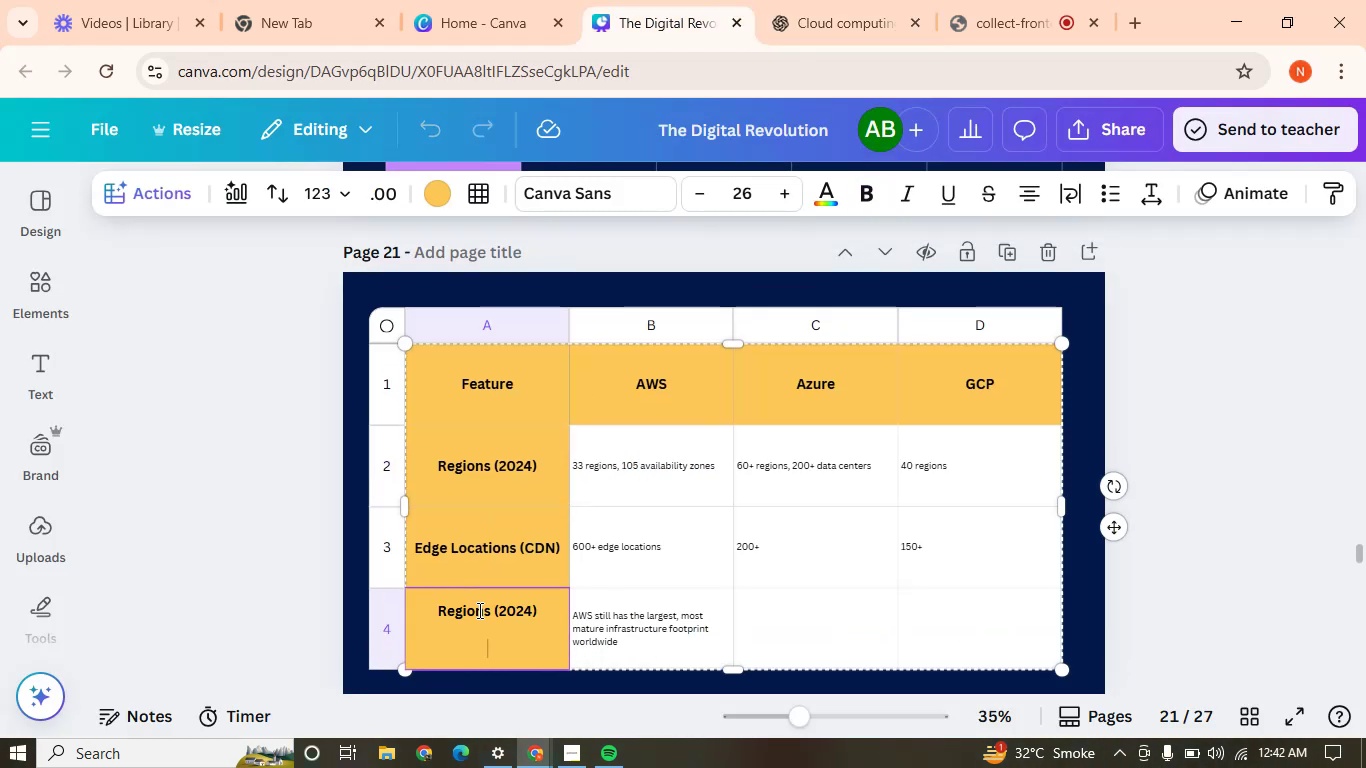 
key(Control+Z)
 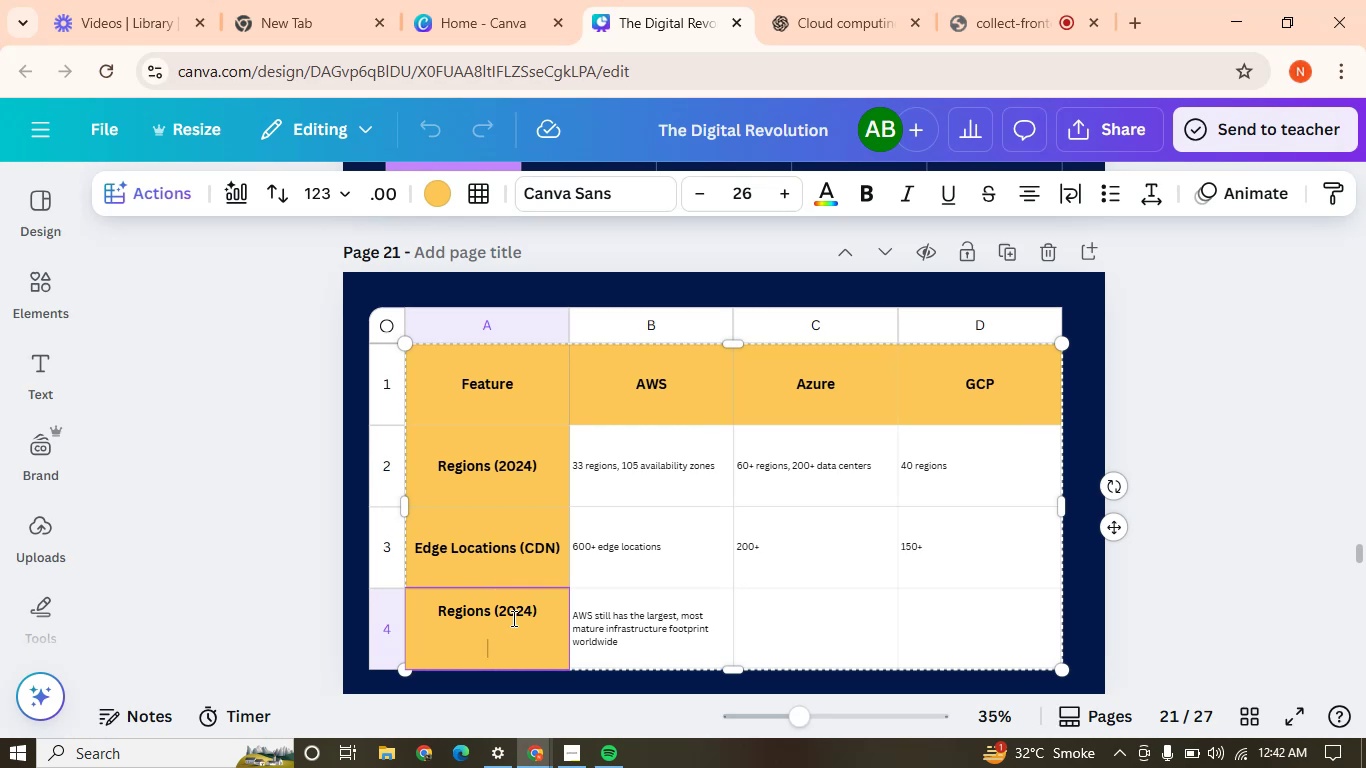 
double_click([512, 618])
 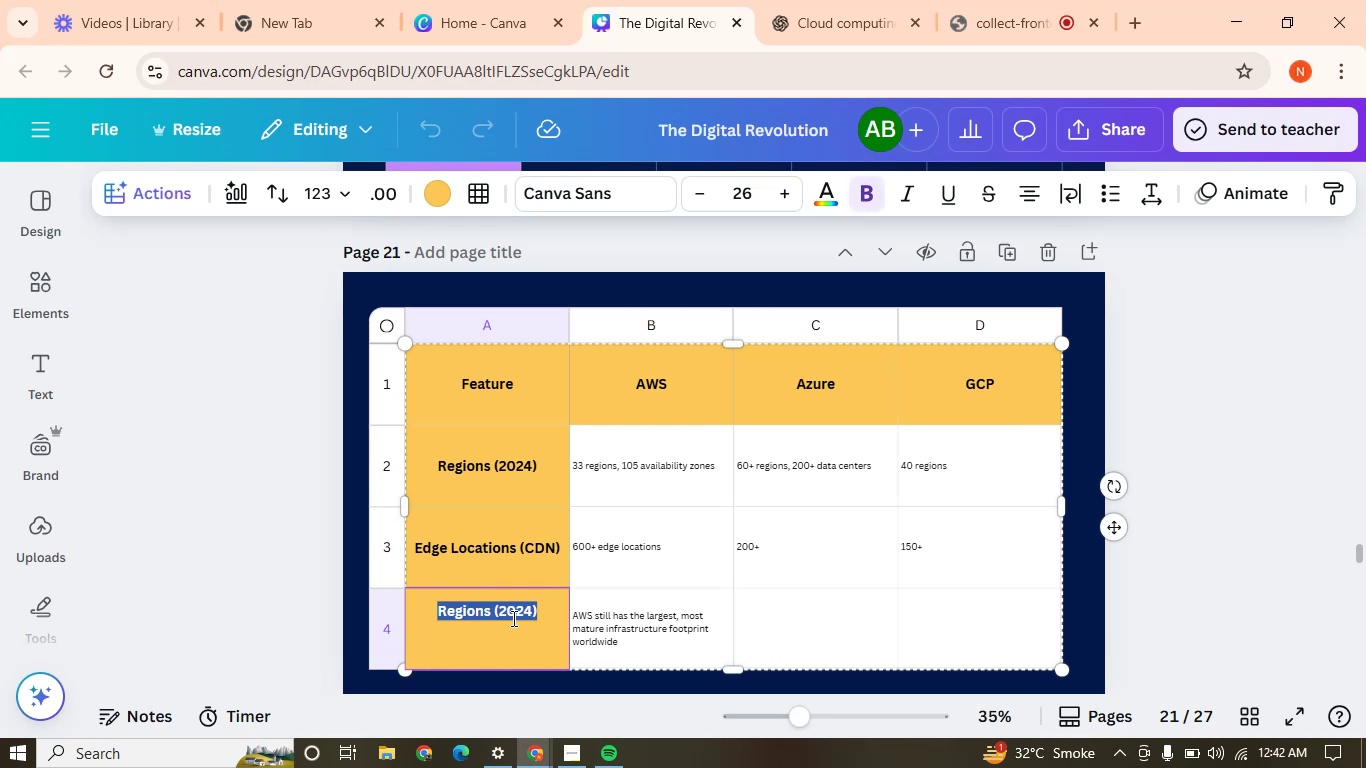 
triple_click([512, 618])
 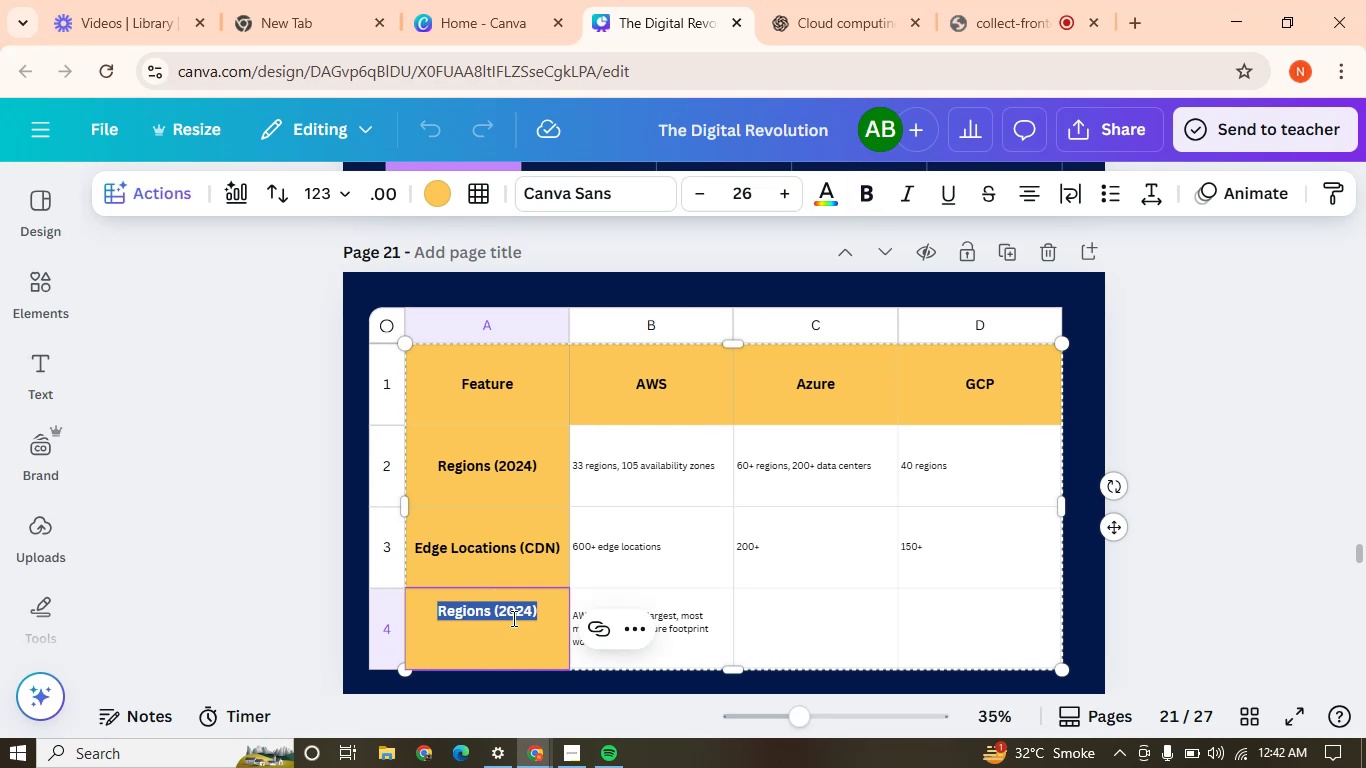 
key(Backspace)
 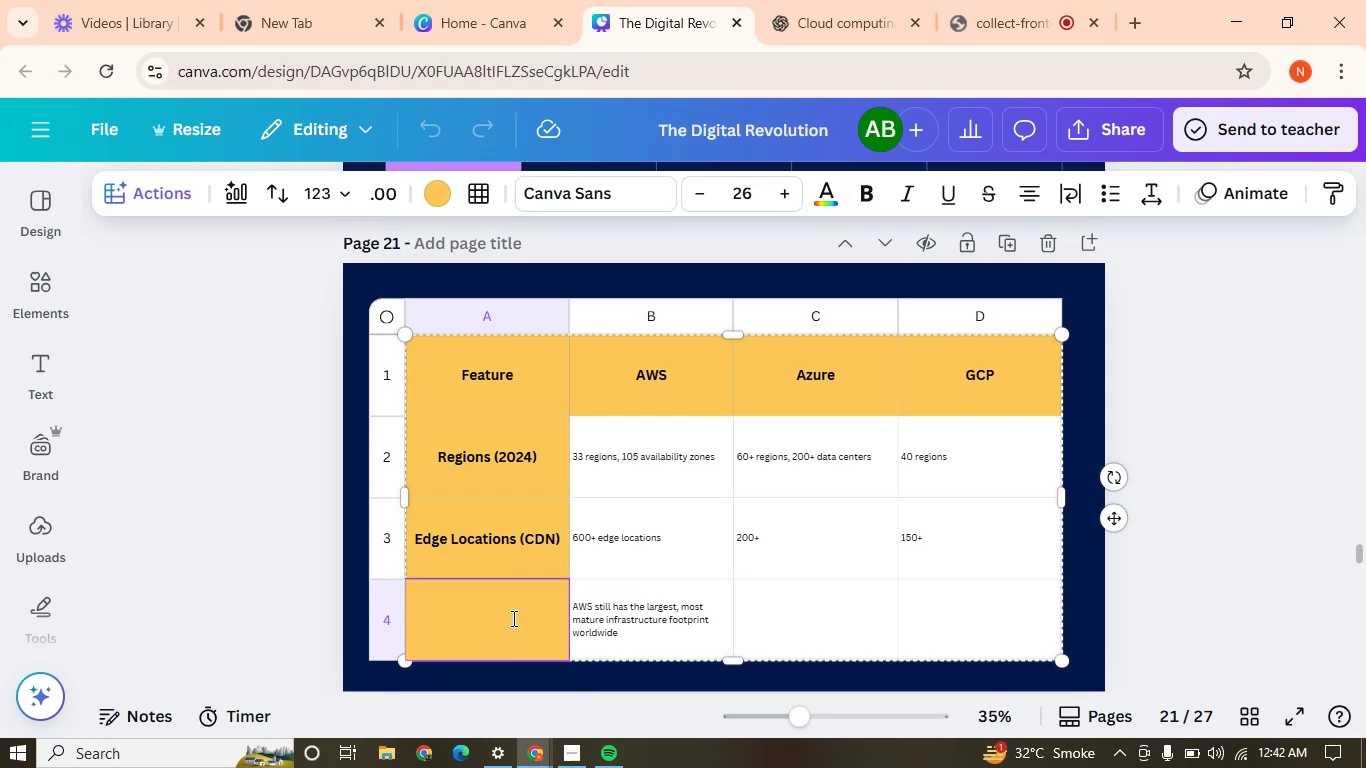 
key(ArrowDown)
 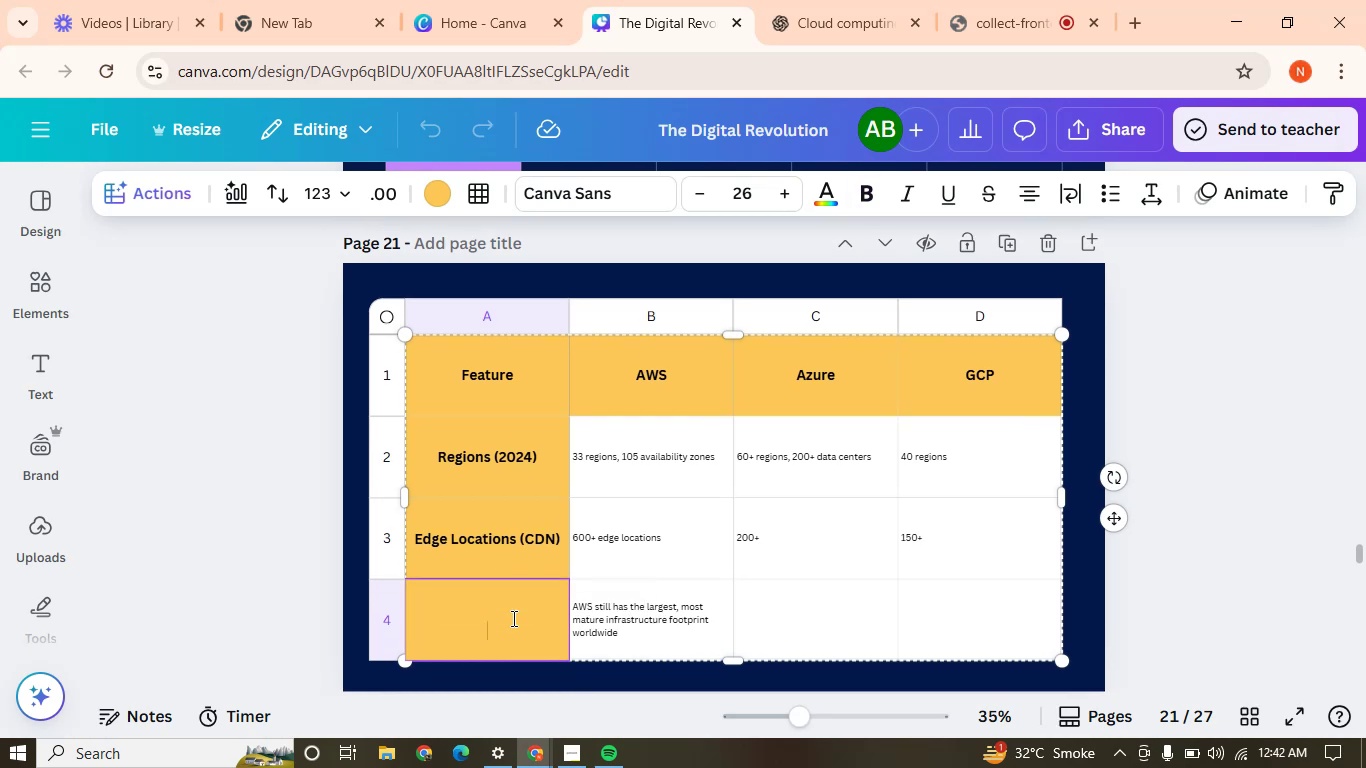 
key(Backspace)
type(Observaton)
 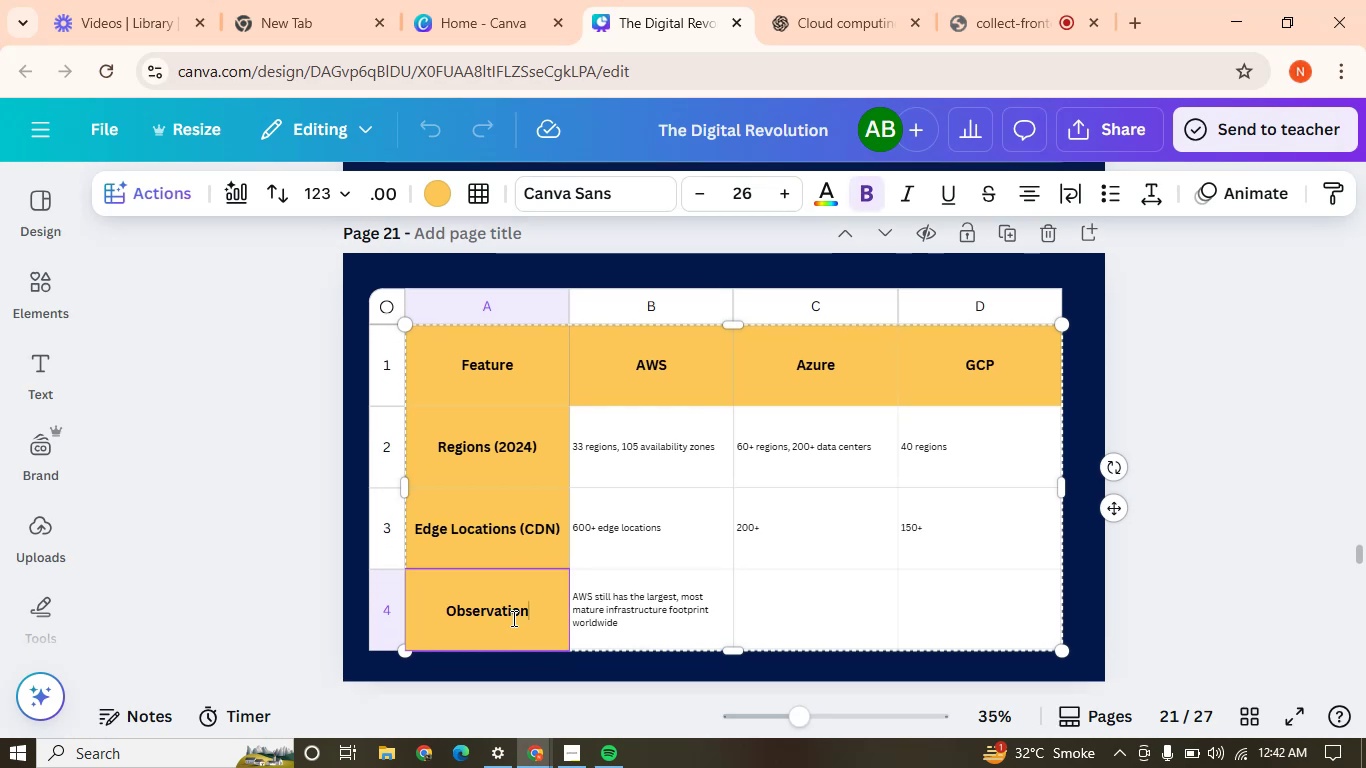 
hold_key(key=I, duration=0.41)
 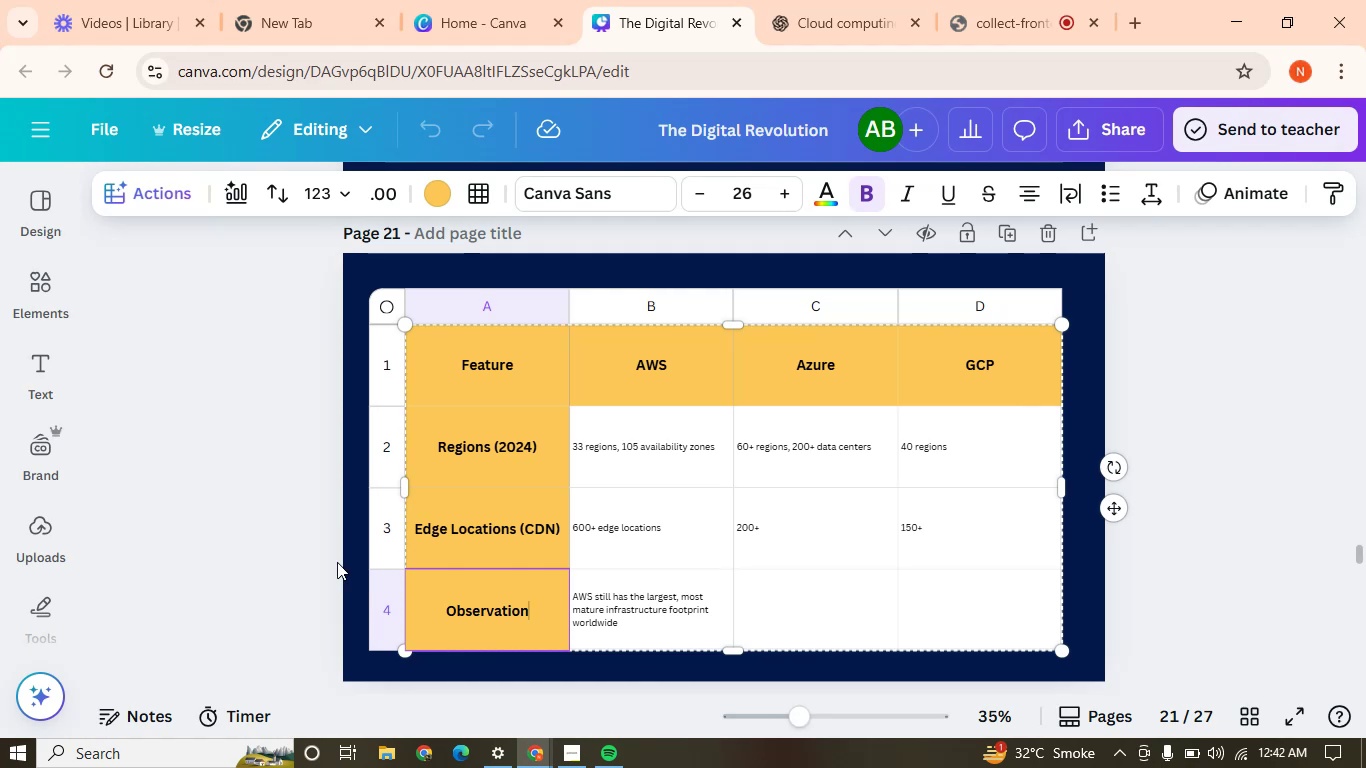 
left_click([280, 541])
 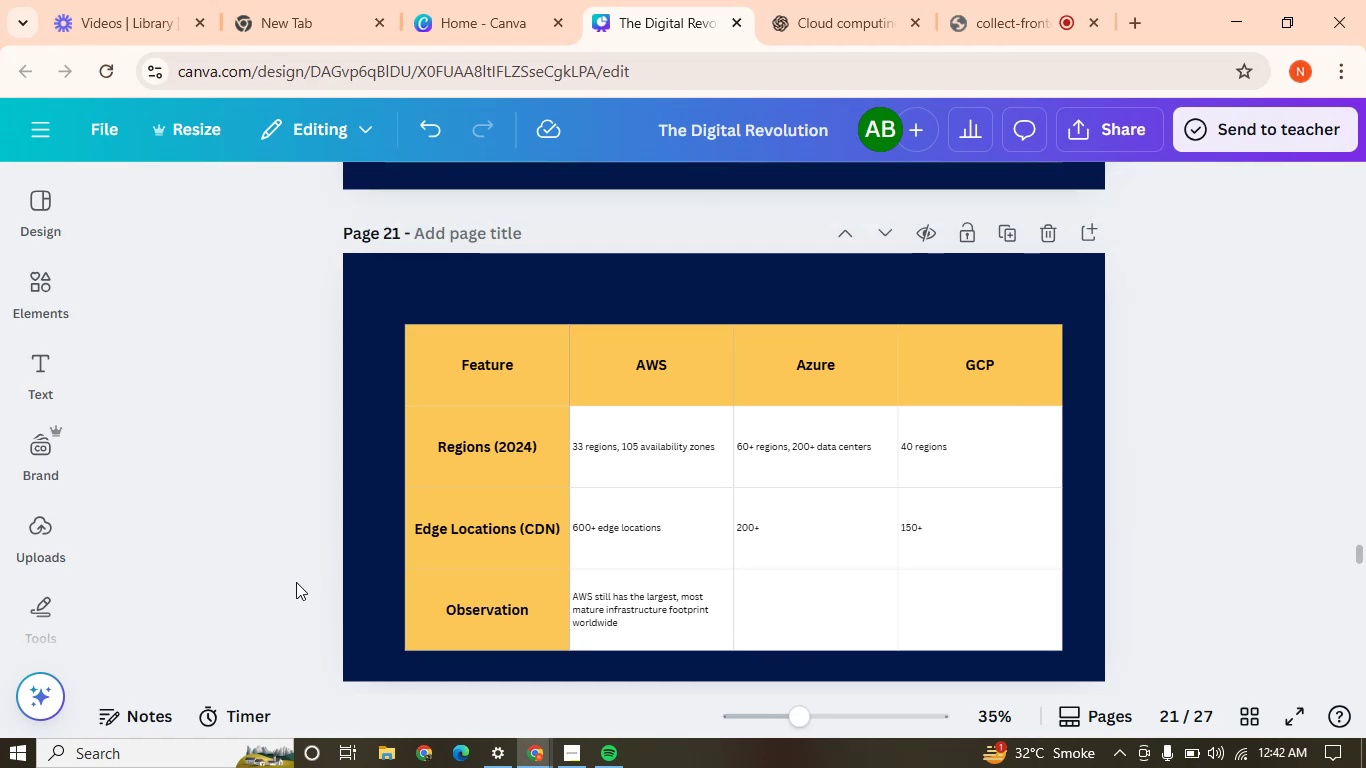 
left_click([505, 0])
 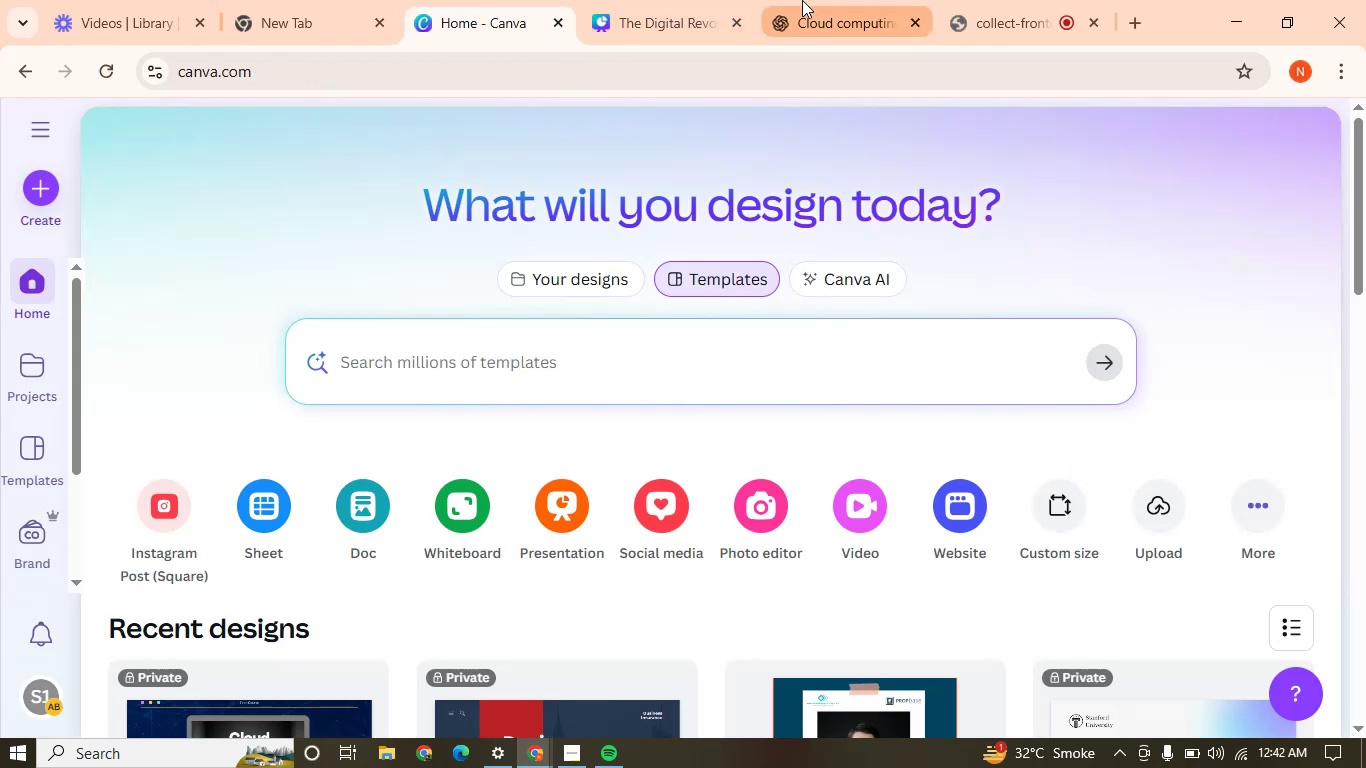 
left_click([852, 0])
 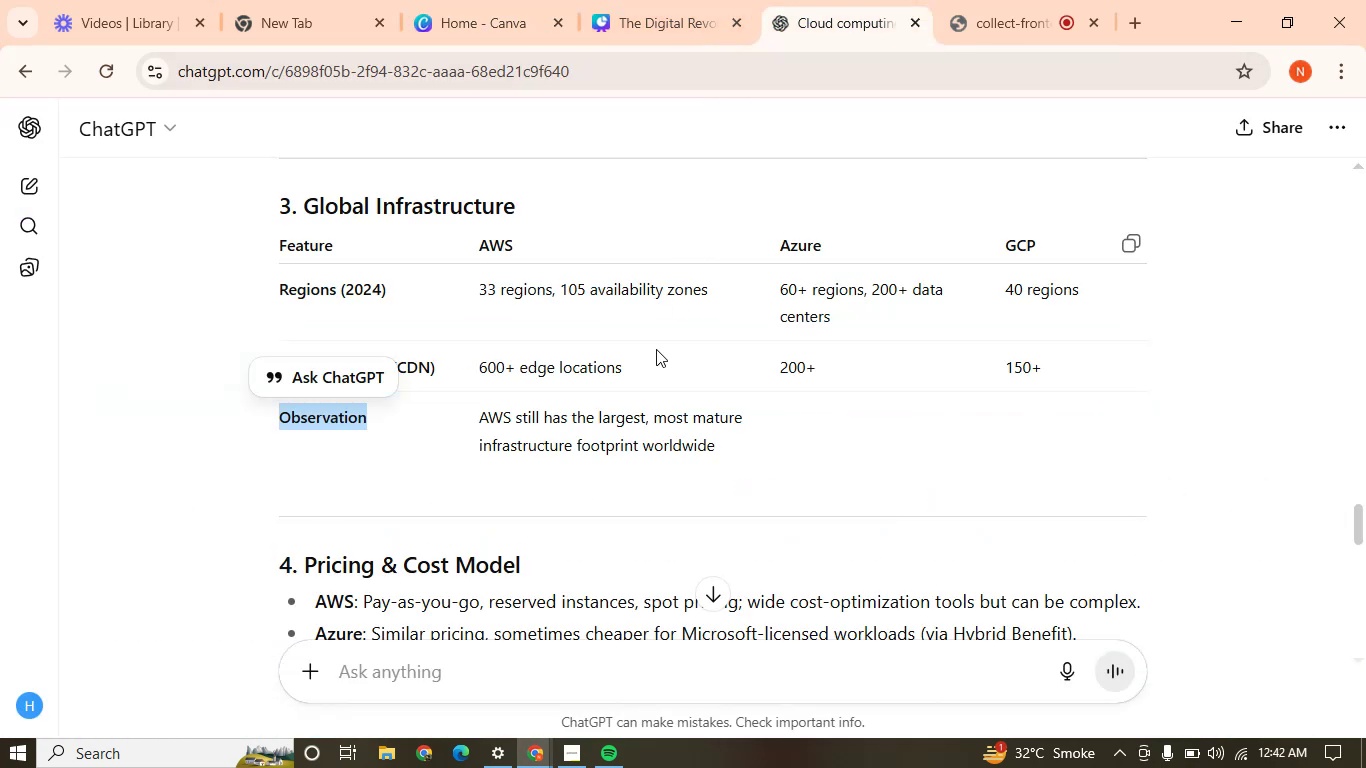 
left_click([526, 431])
 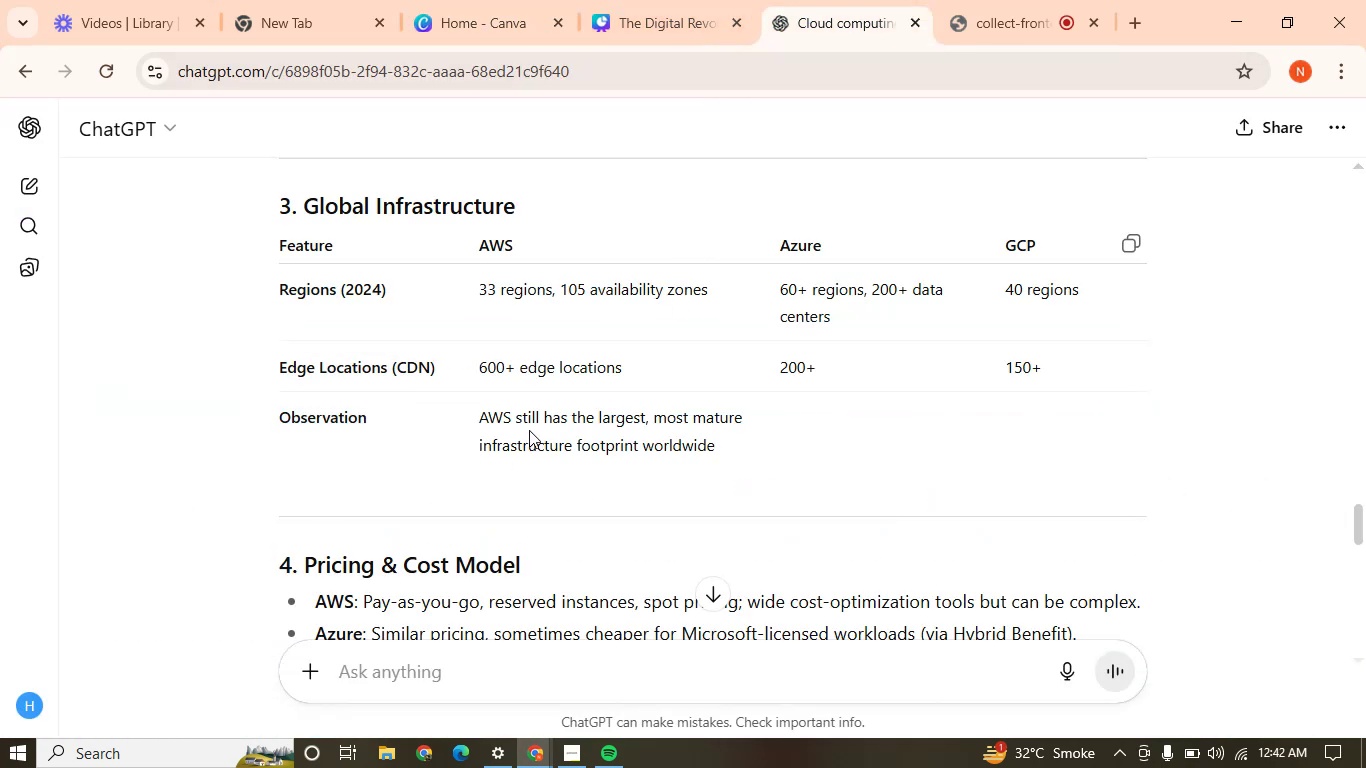 
double_click([529, 430])
 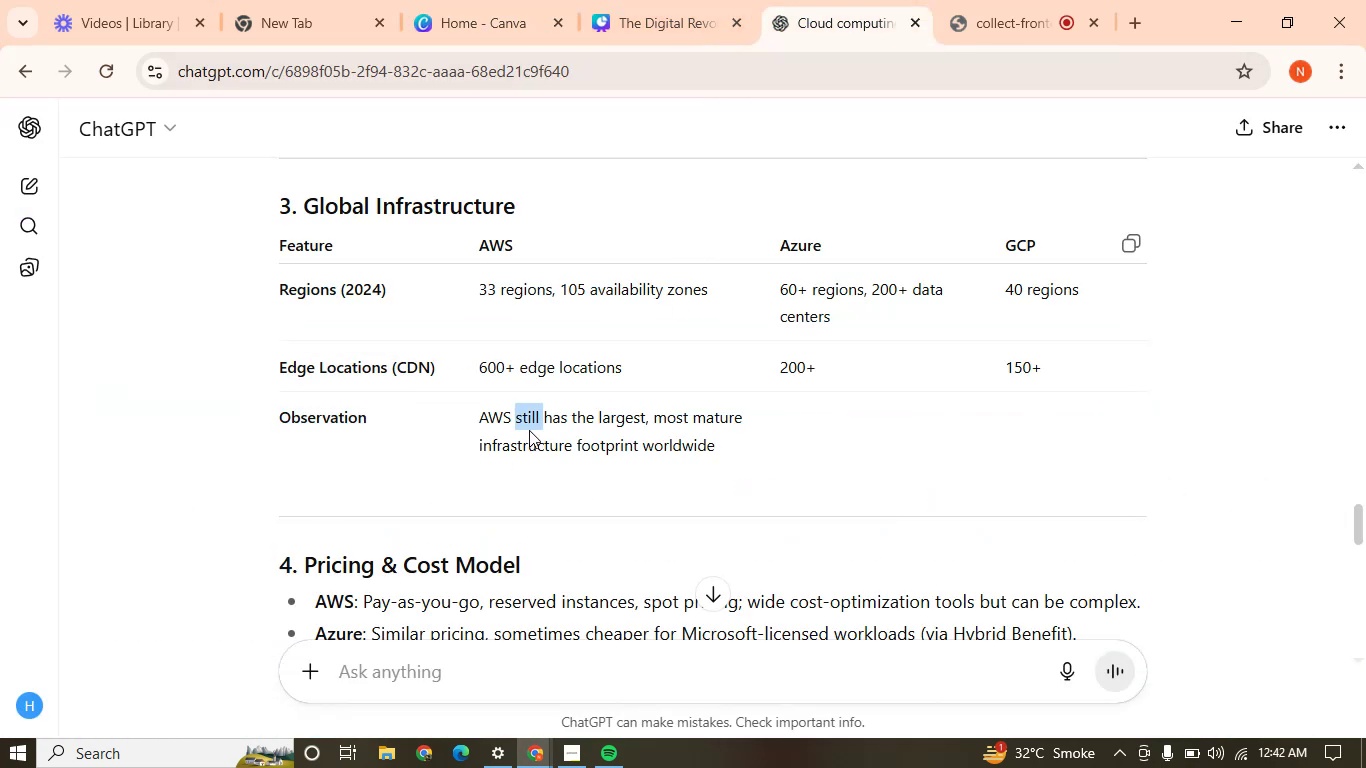 
triple_click([529, 430])
 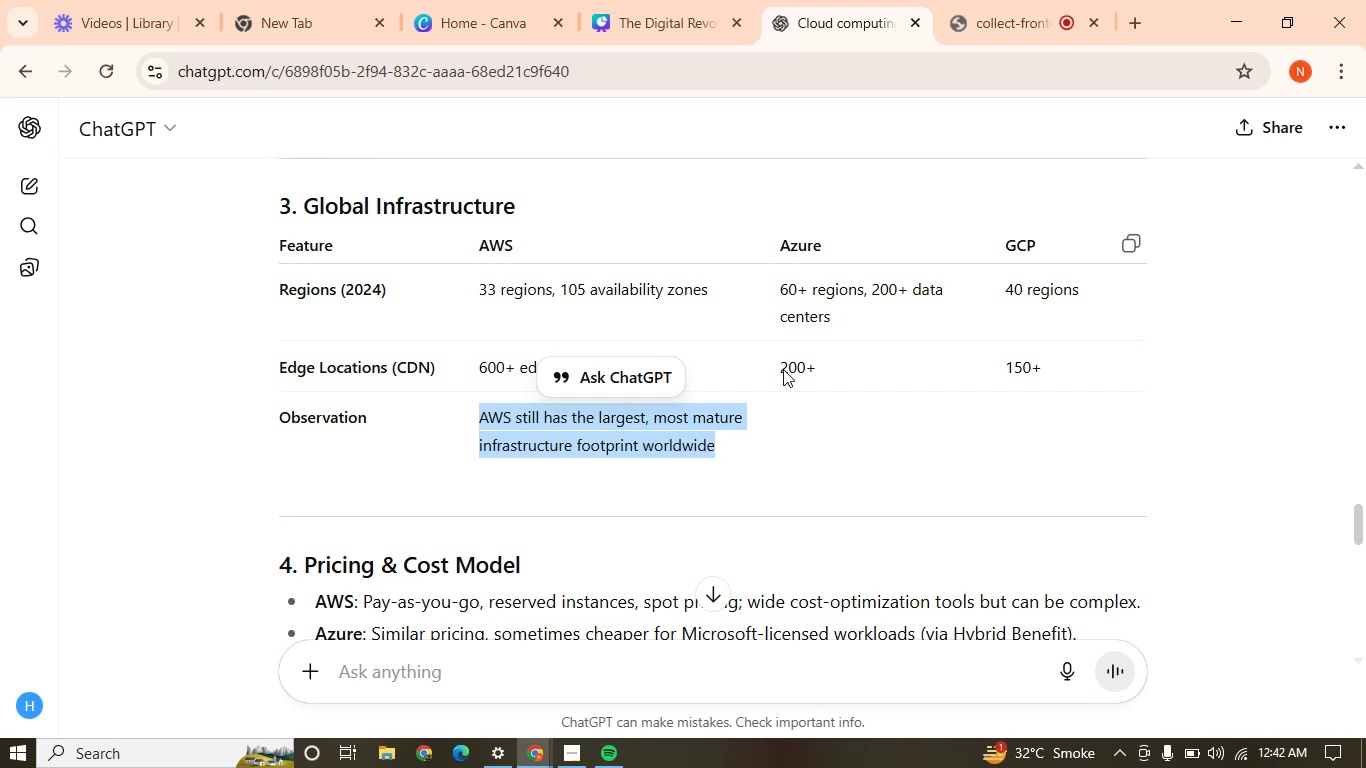 
left_click([688, 0])
 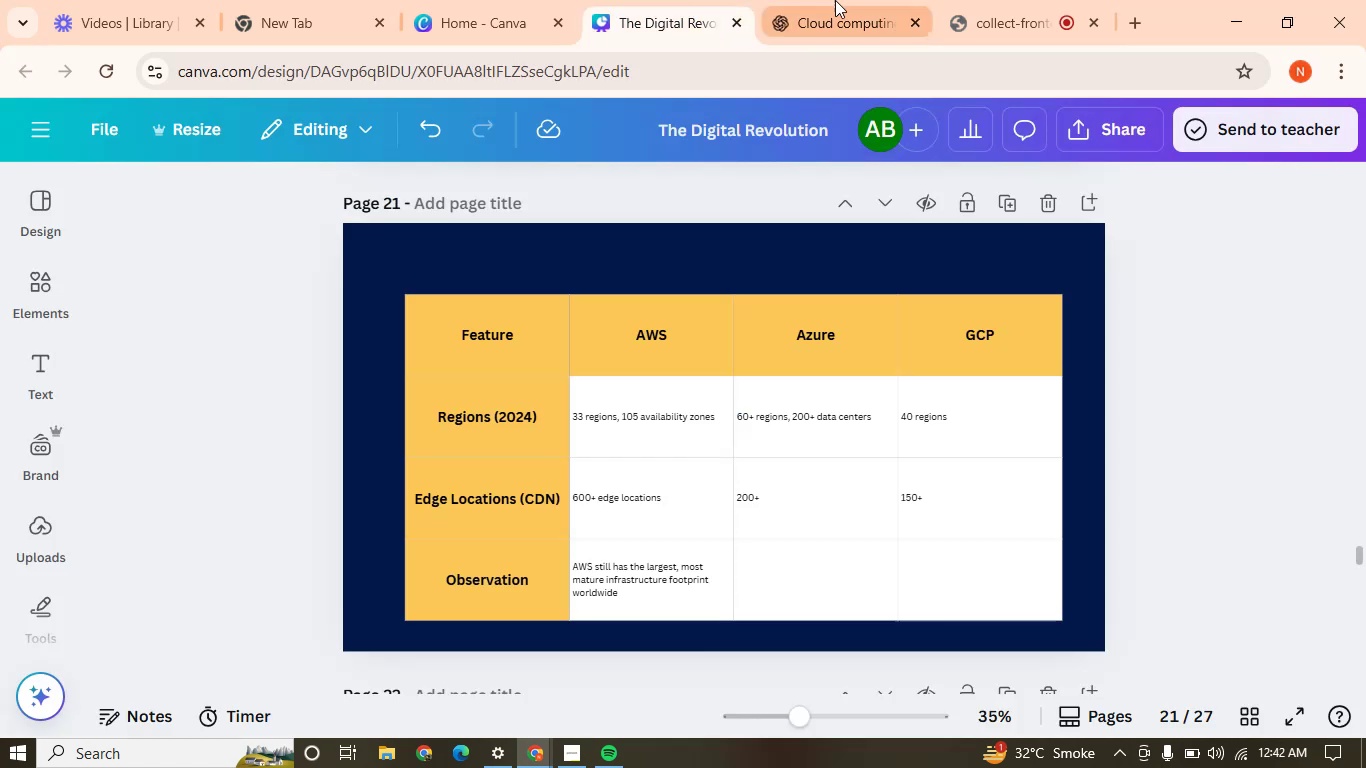 
left_click([867, 0])
 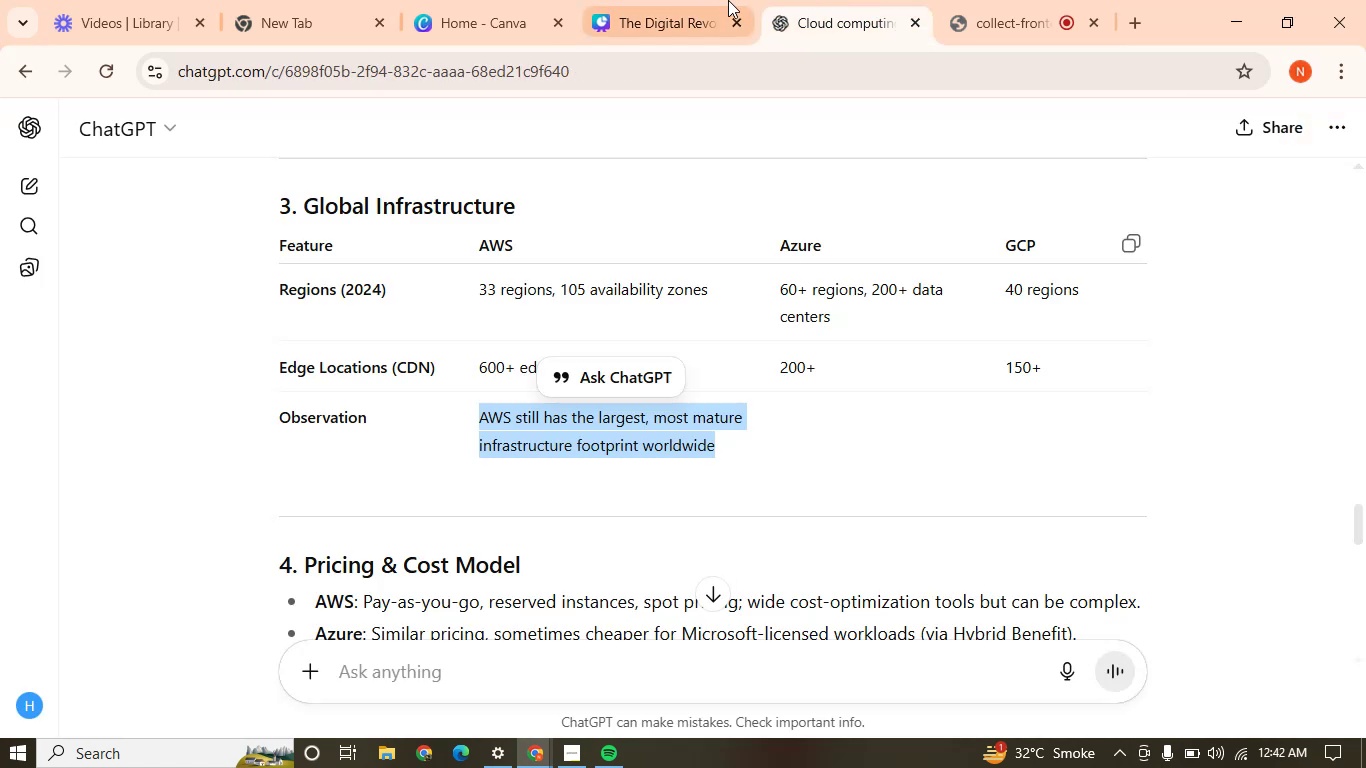 
left_click([728, 0])
 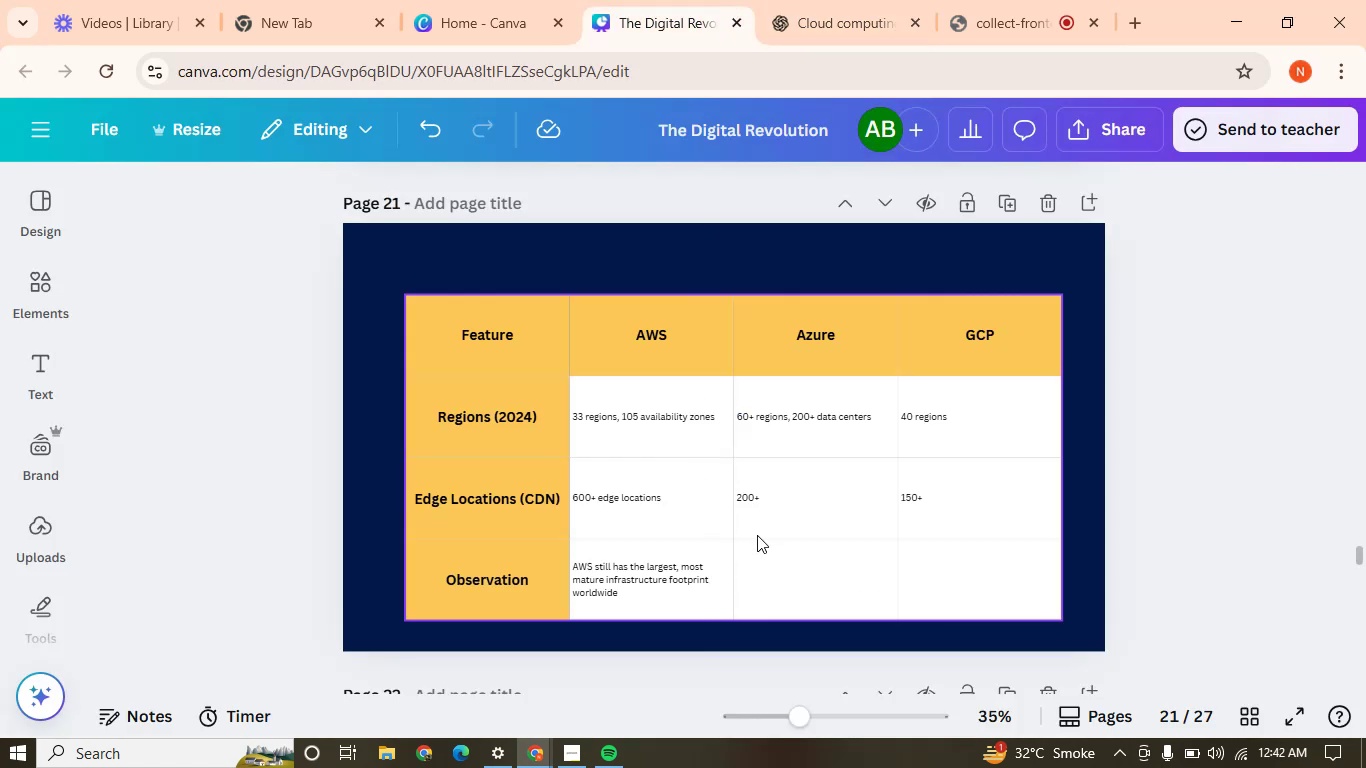 
left_click([817, 571])
 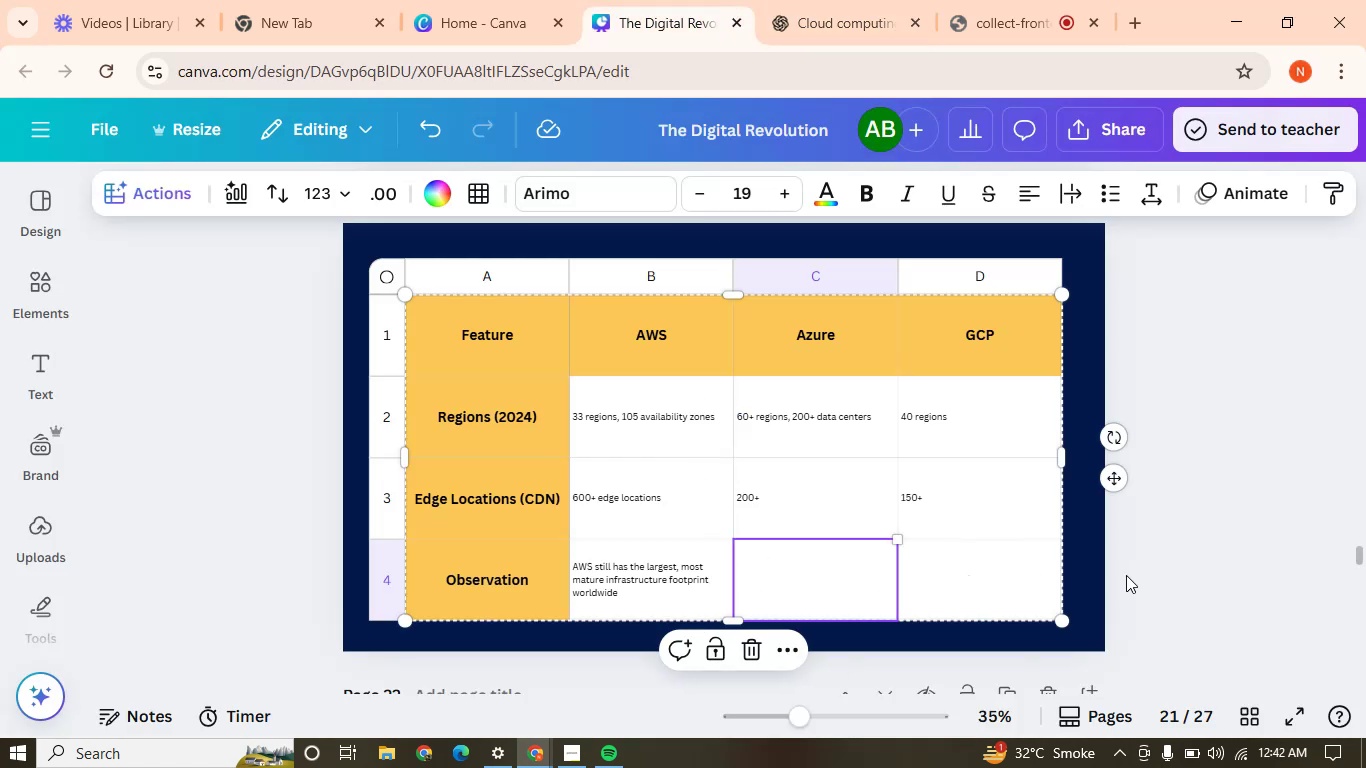 
left_click([1157, 560])
 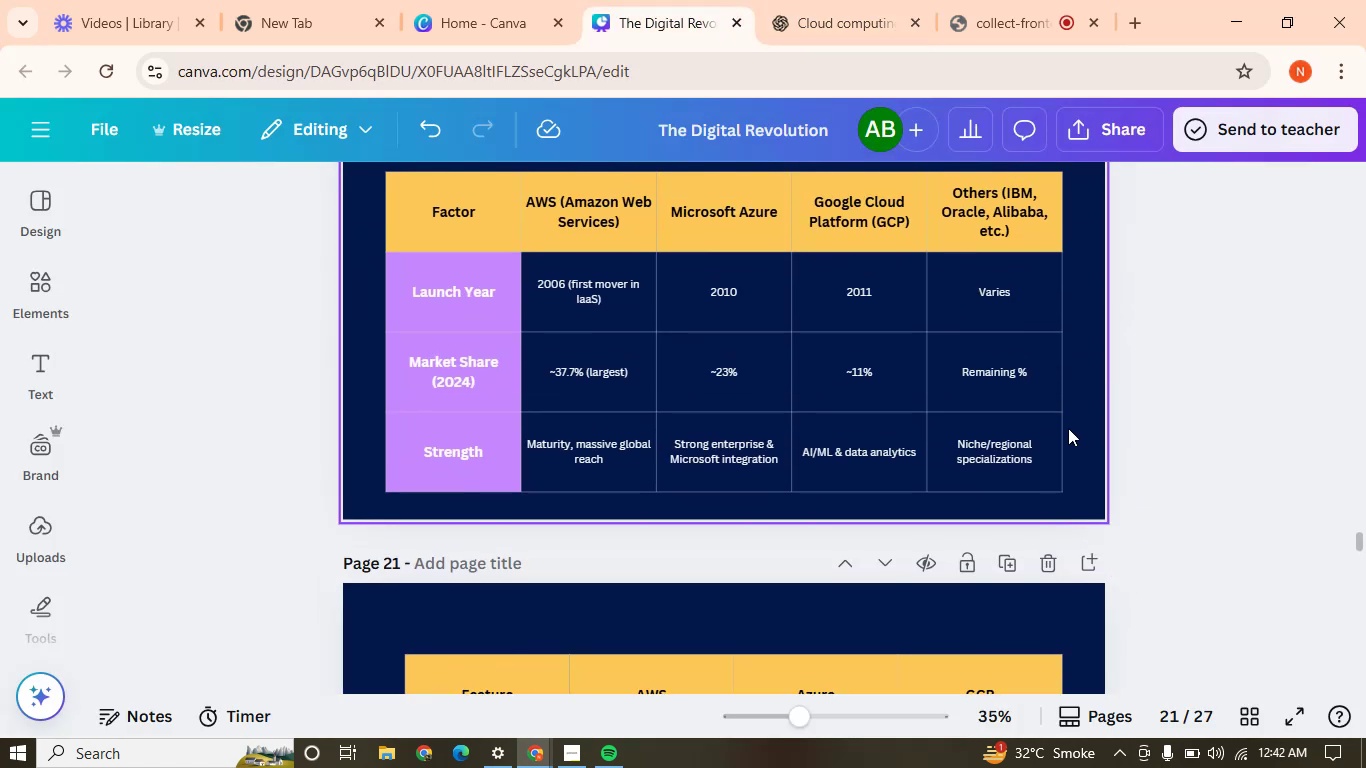 
left_click_drag(start_coordinate=[1145, 305], to_coordinate=[321, 329])
 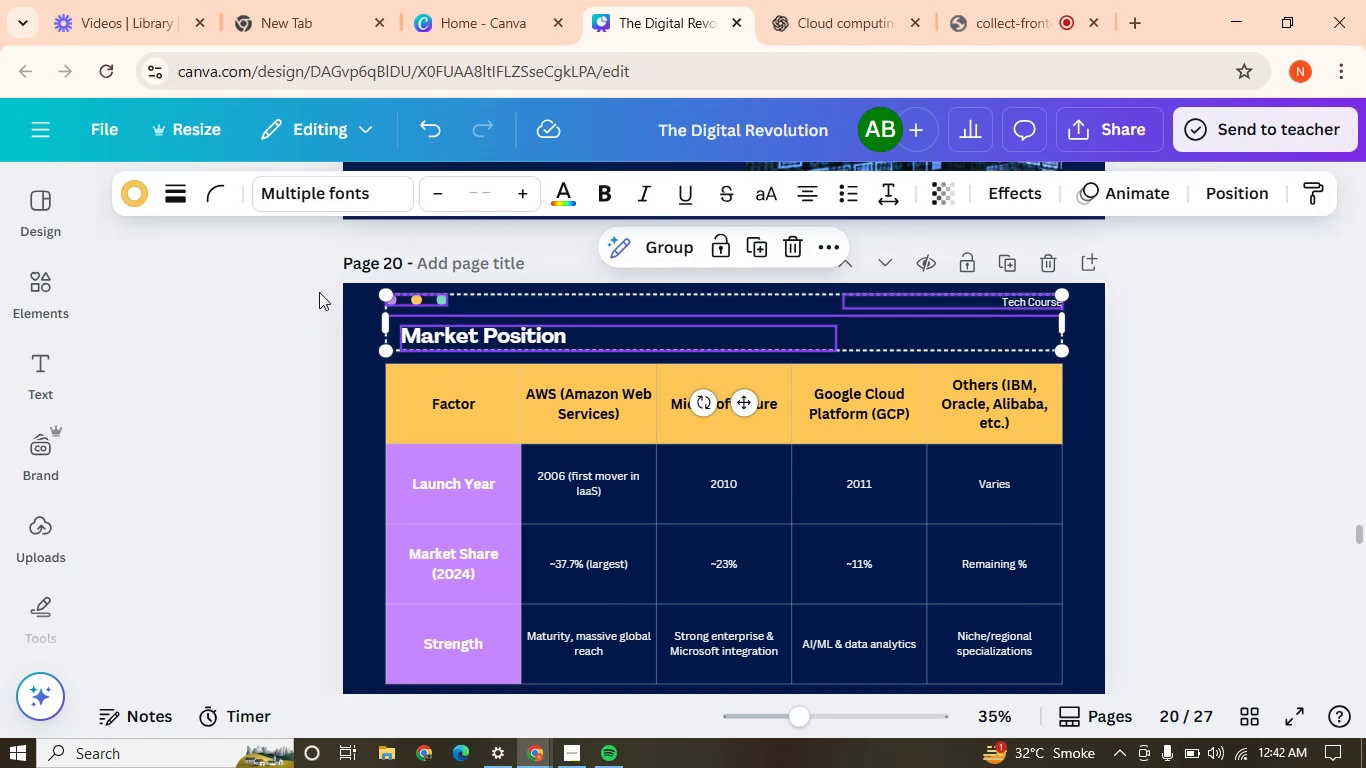 
left_click([298, 294])
 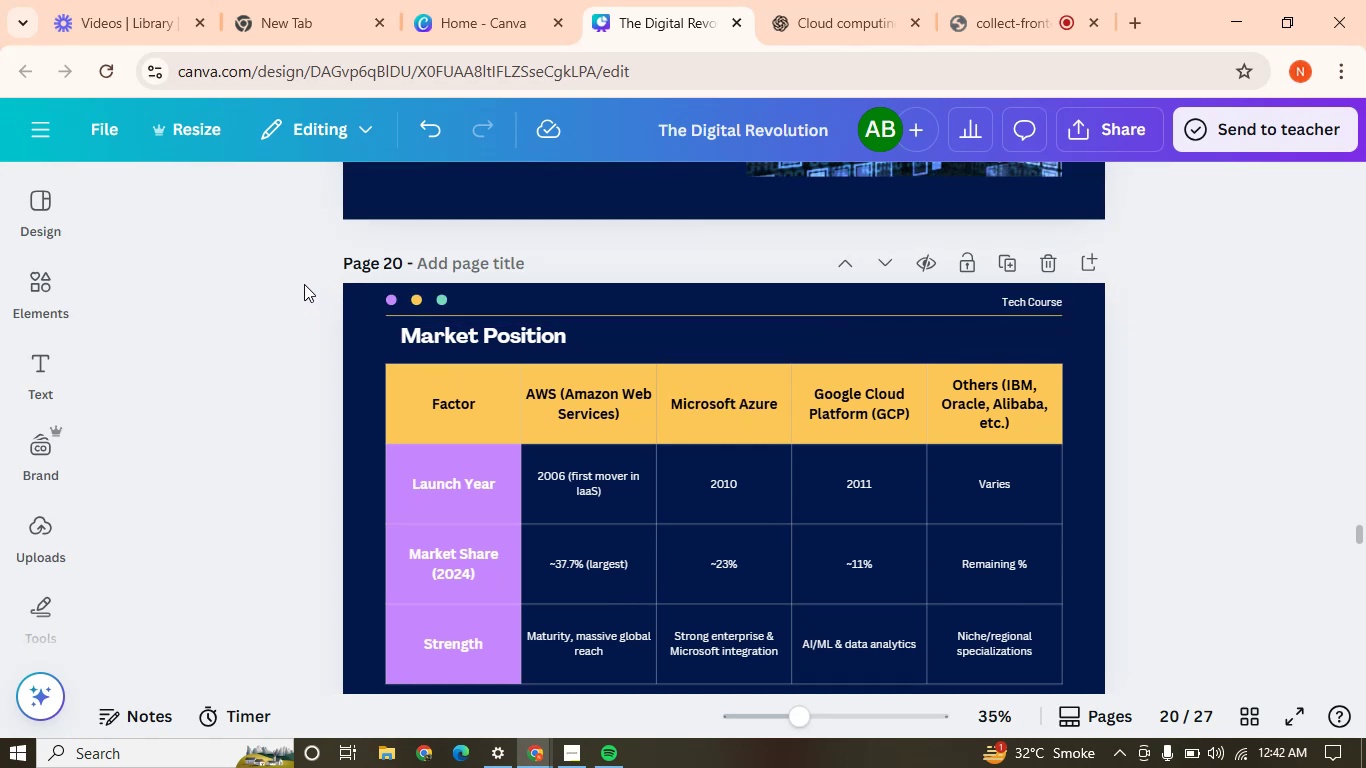 
left_click_drag(start_coordinate=[304, 284], to_coordinate=[1160, 349])
 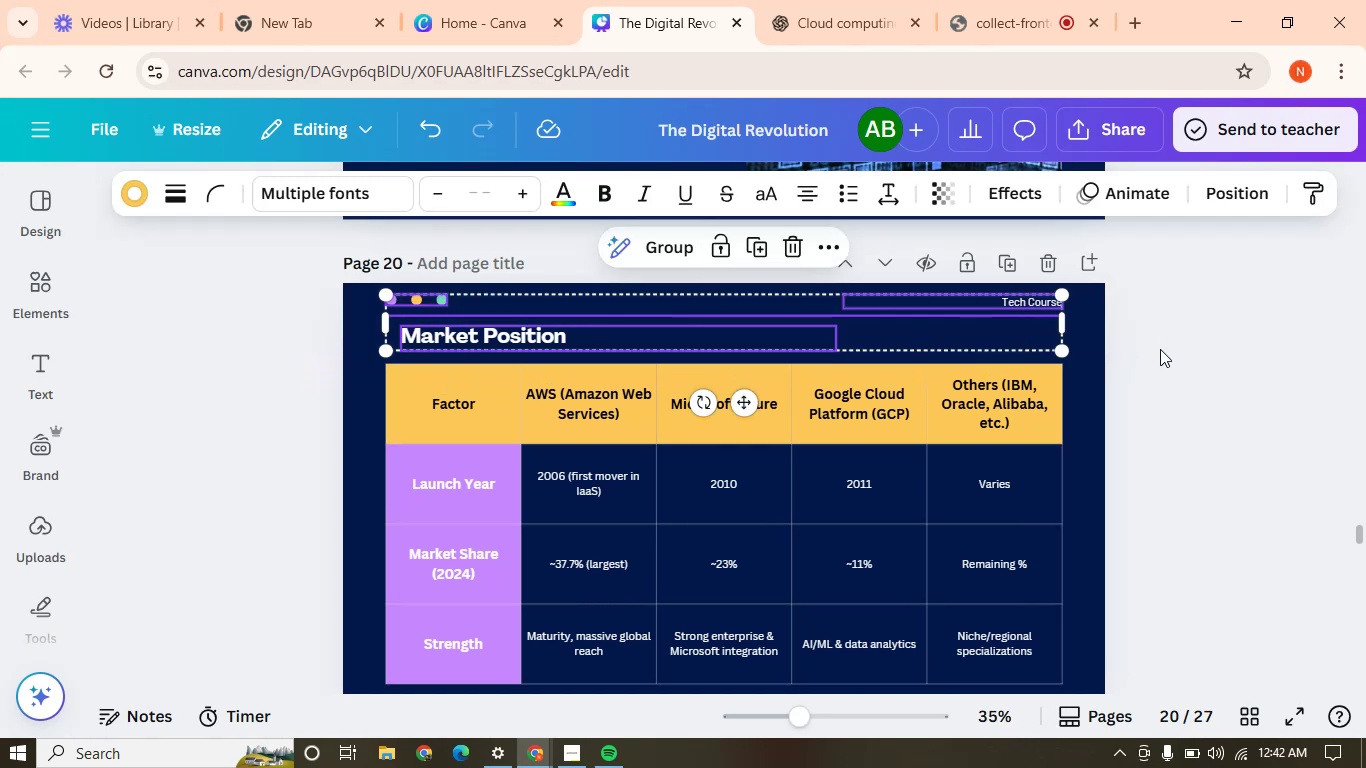 
key(Control+C)
 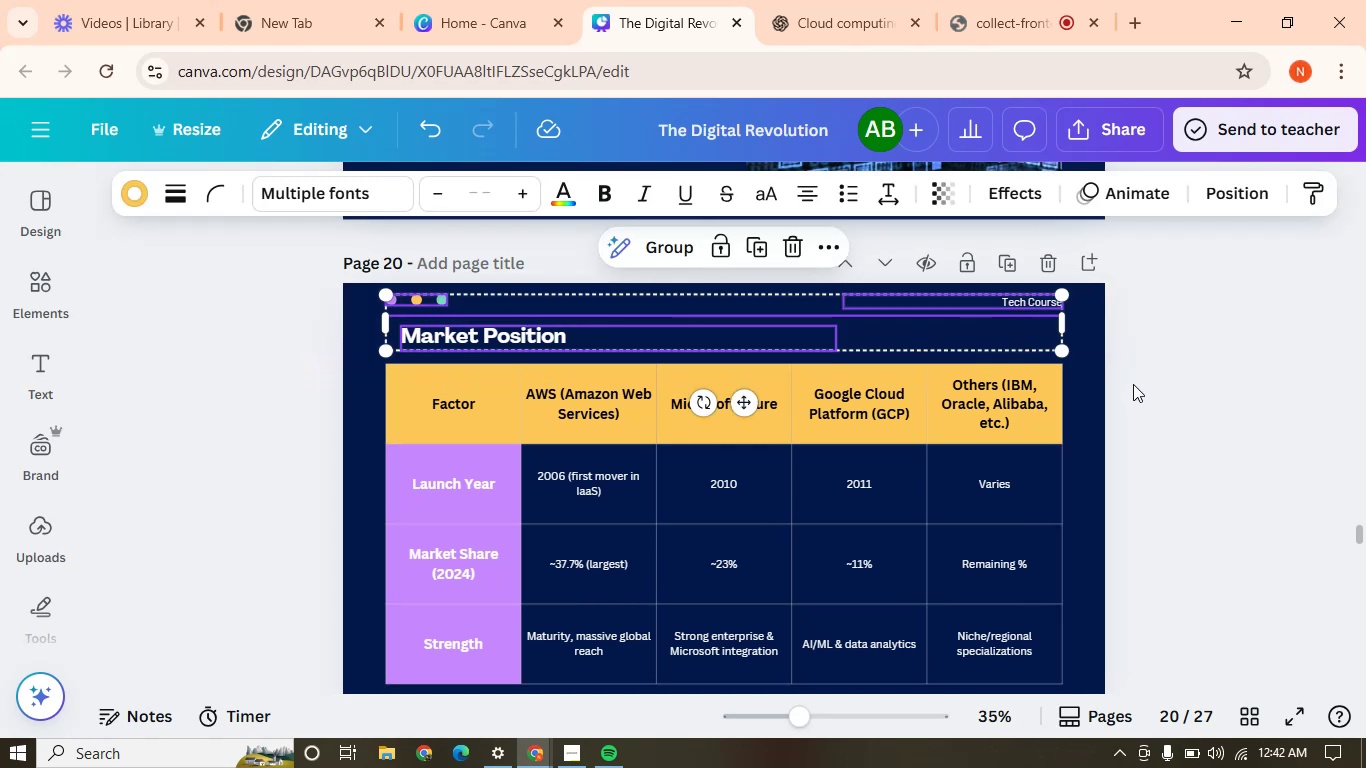 
key(Control+C)
 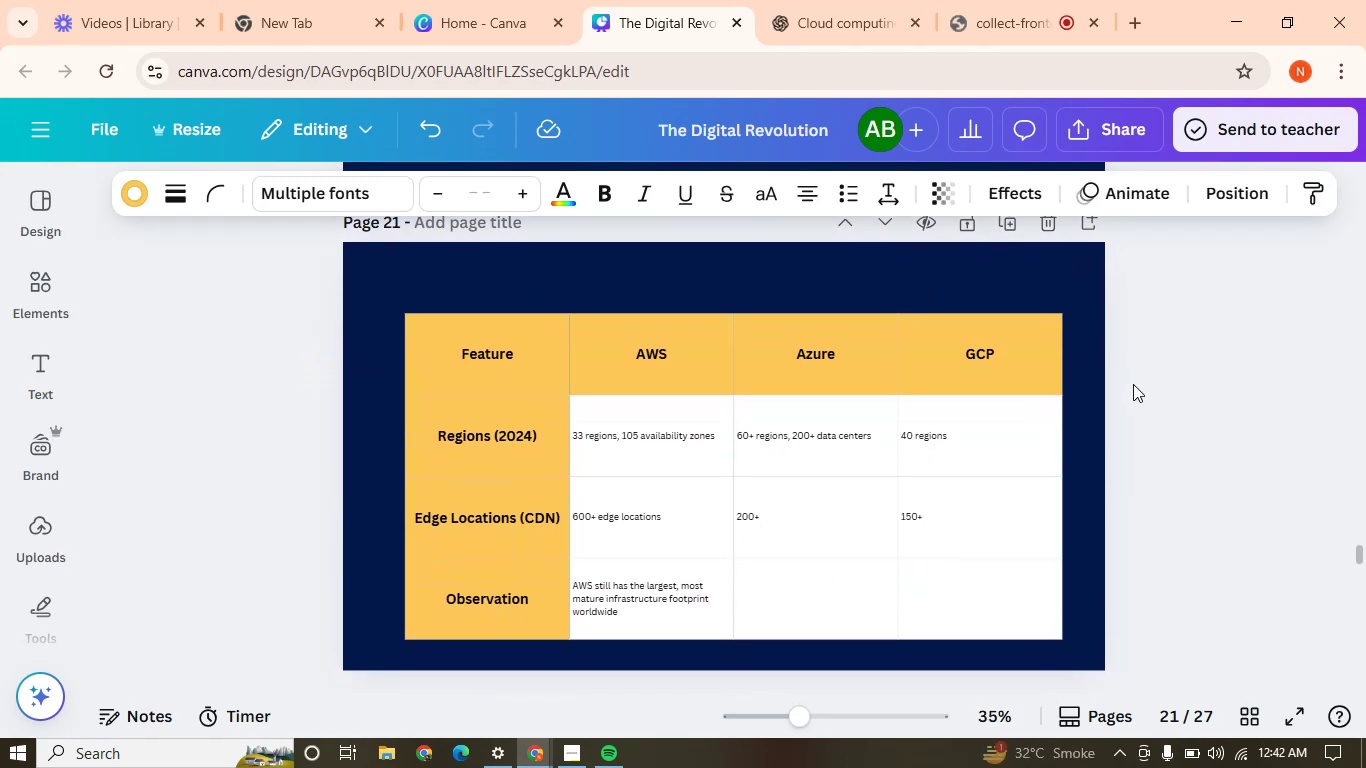 
left_click([1133, 384])
 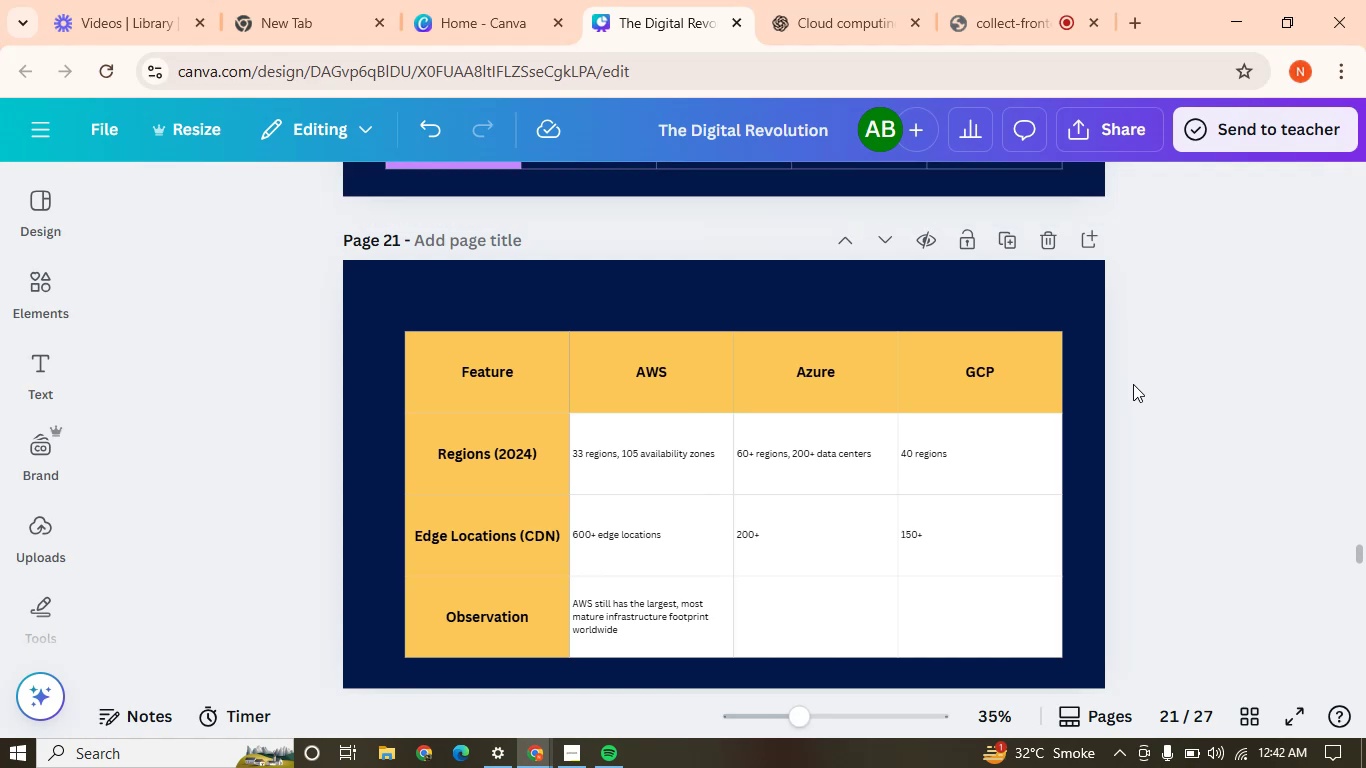 
key(Control+V)
 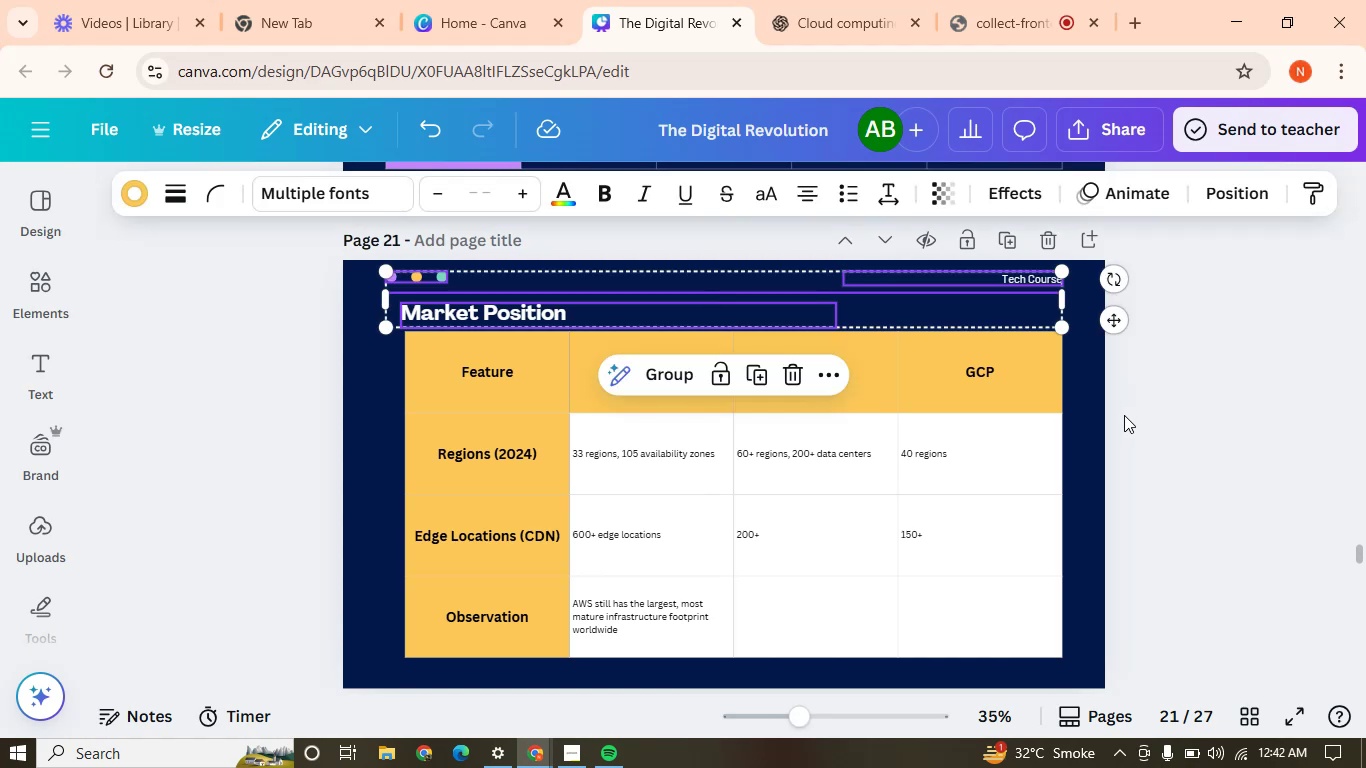 
left_click([1136, 431])
 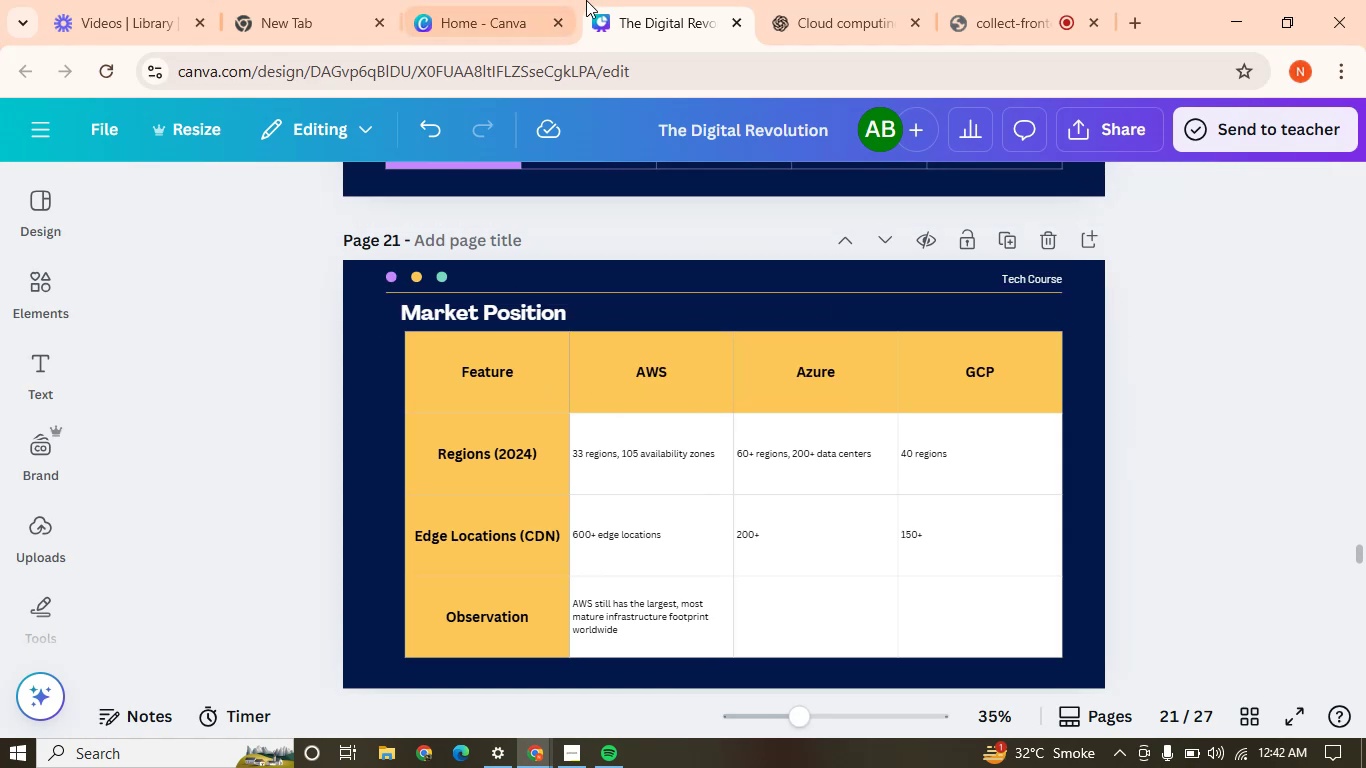 
left_click([862, 0])
 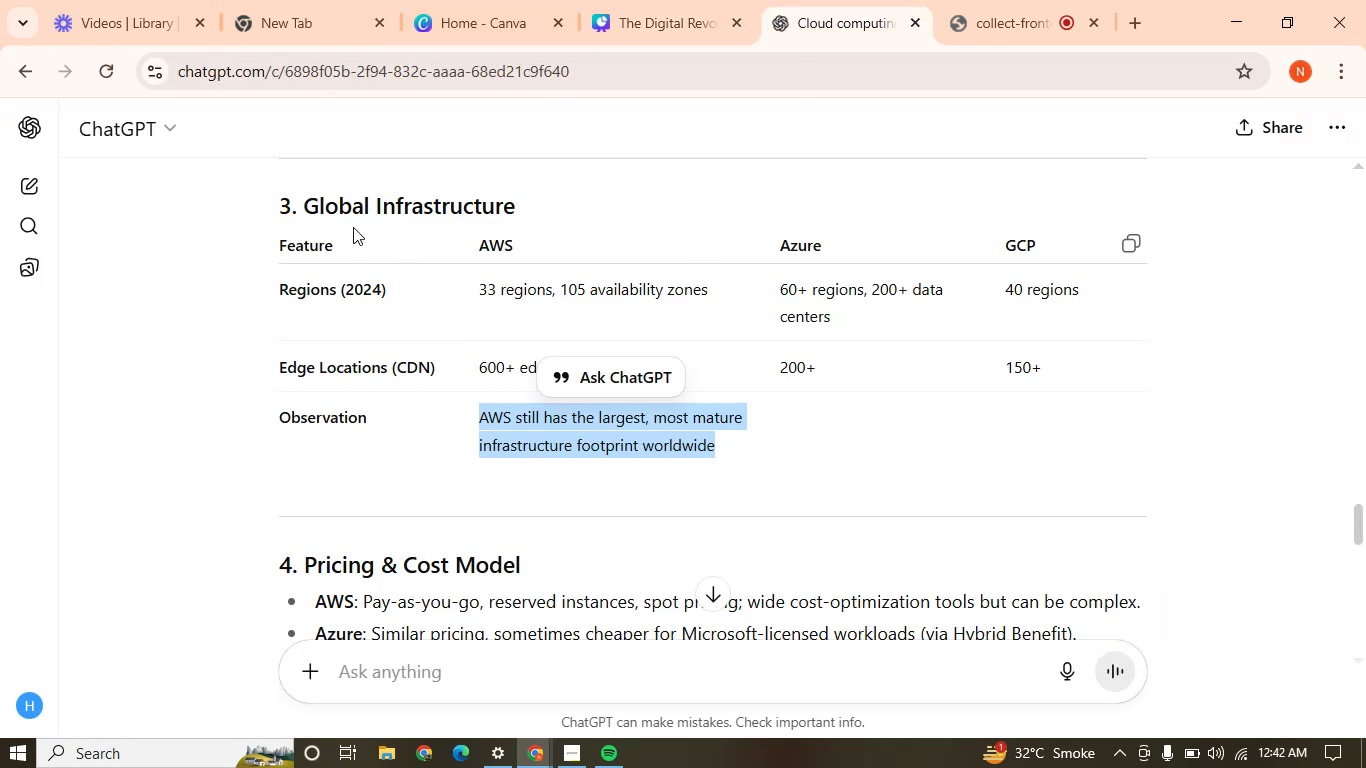 
left_click_drag(start_coordinate=[302, 208], to_coordinate=[525, 186])
 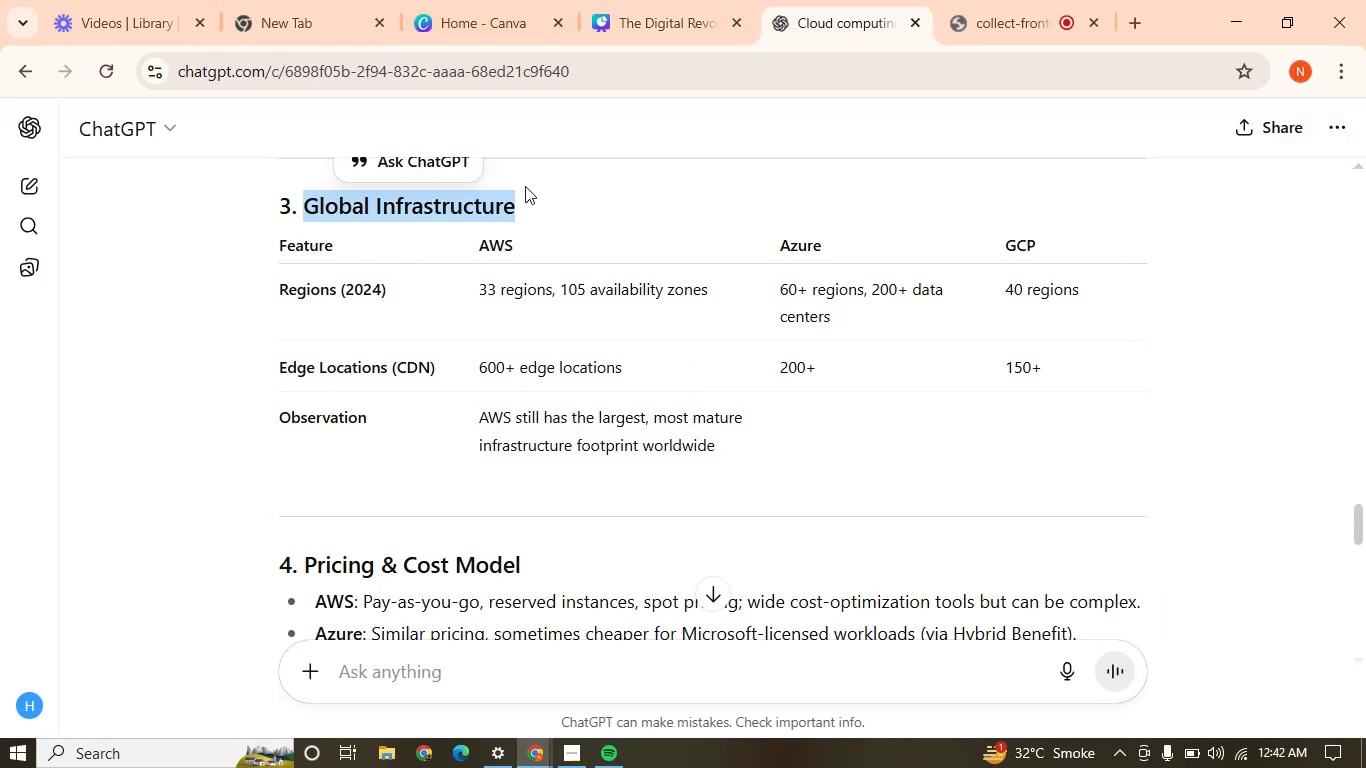 
key(Control+C)
 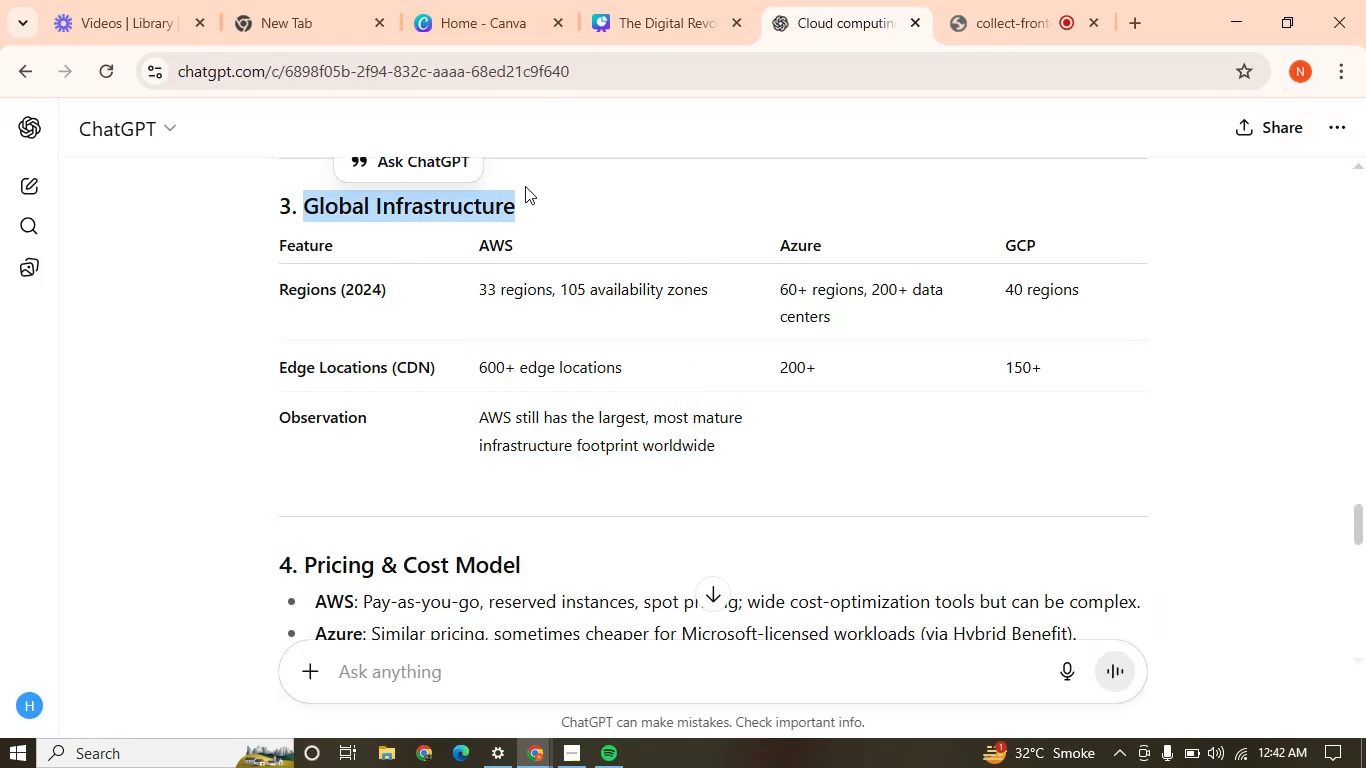 
key(Control+C)
 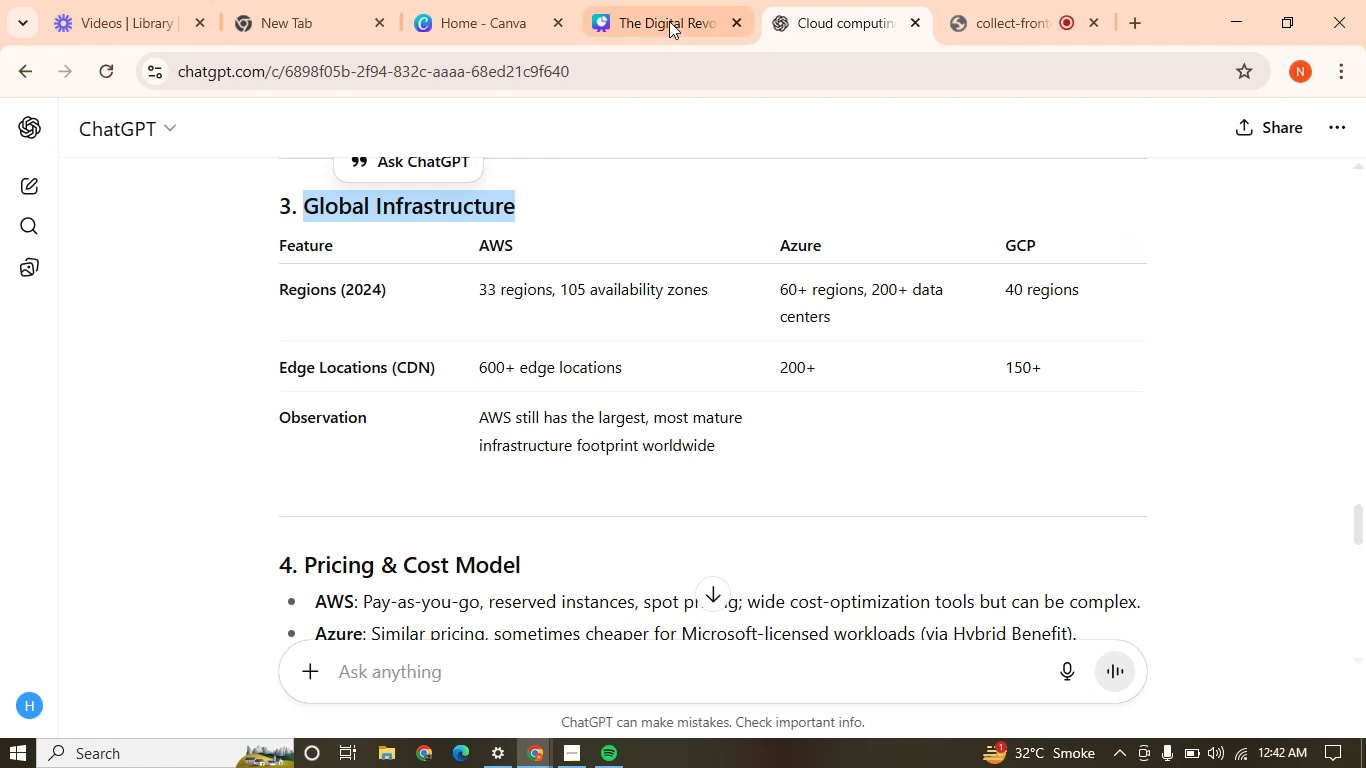 
left_click([664, 0])
 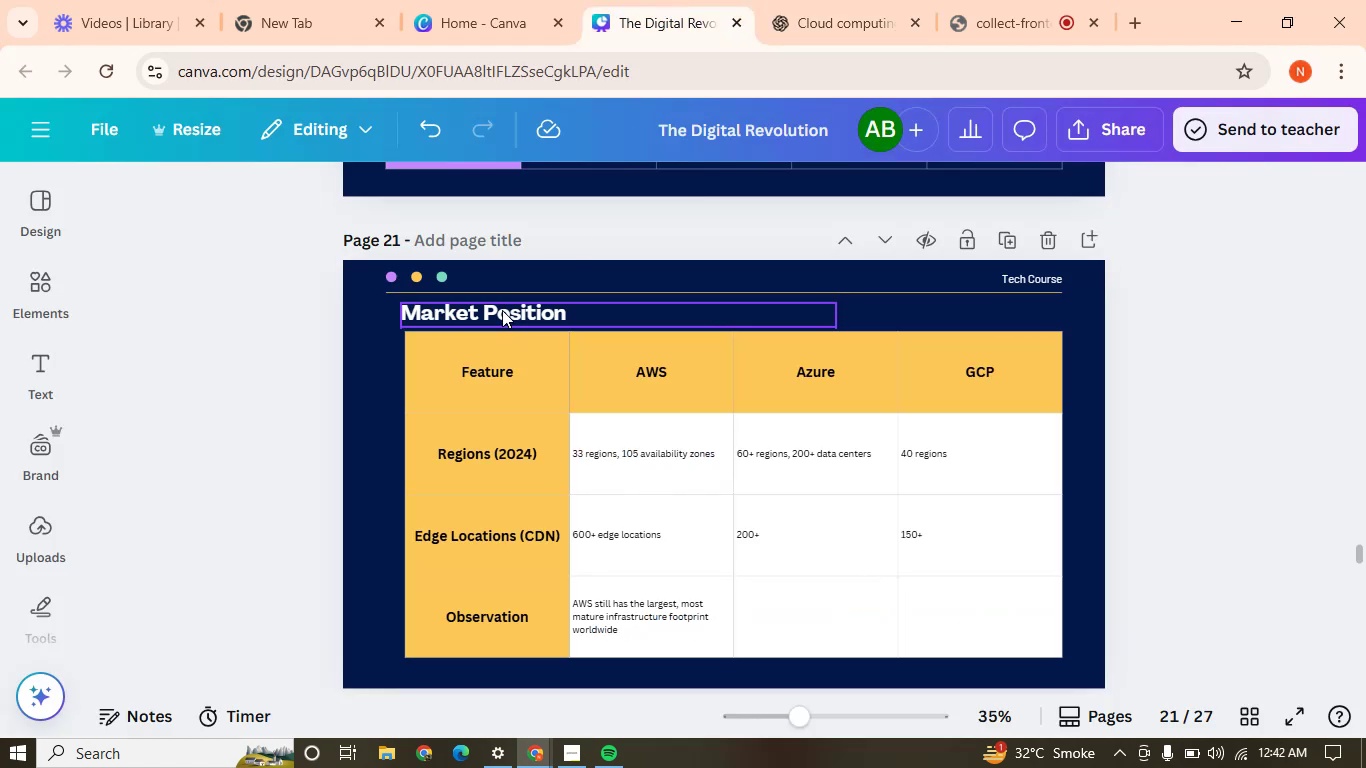 
double_click([502, 310])
 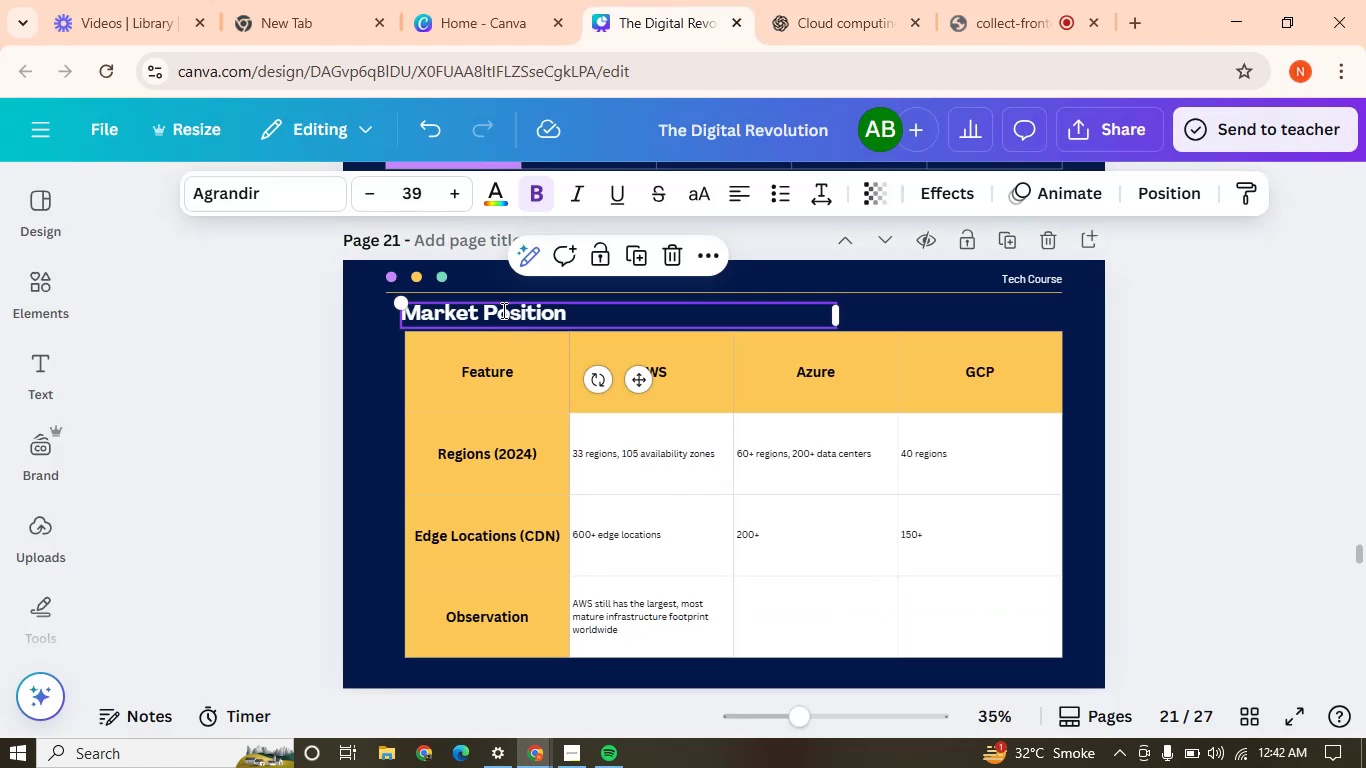 
triple_click([502, 310])
 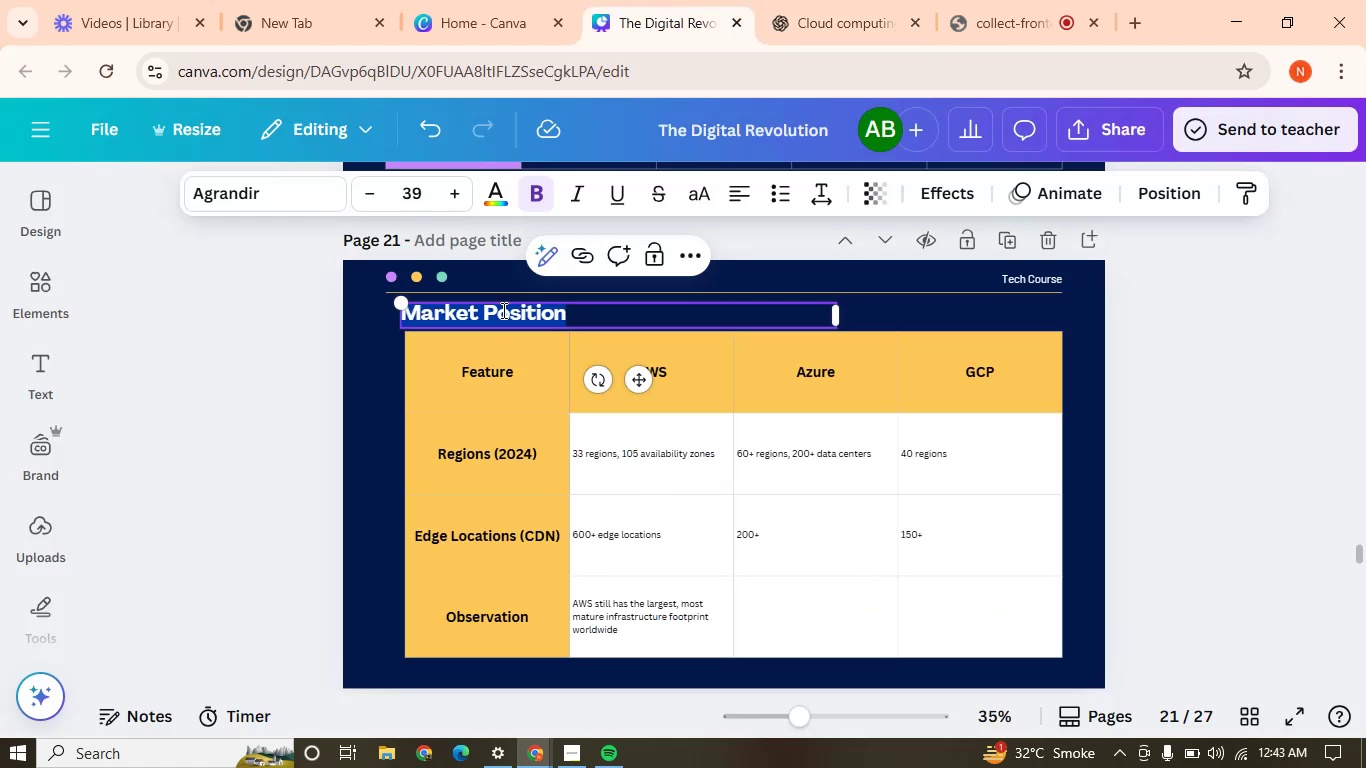 
key(Control+V)
 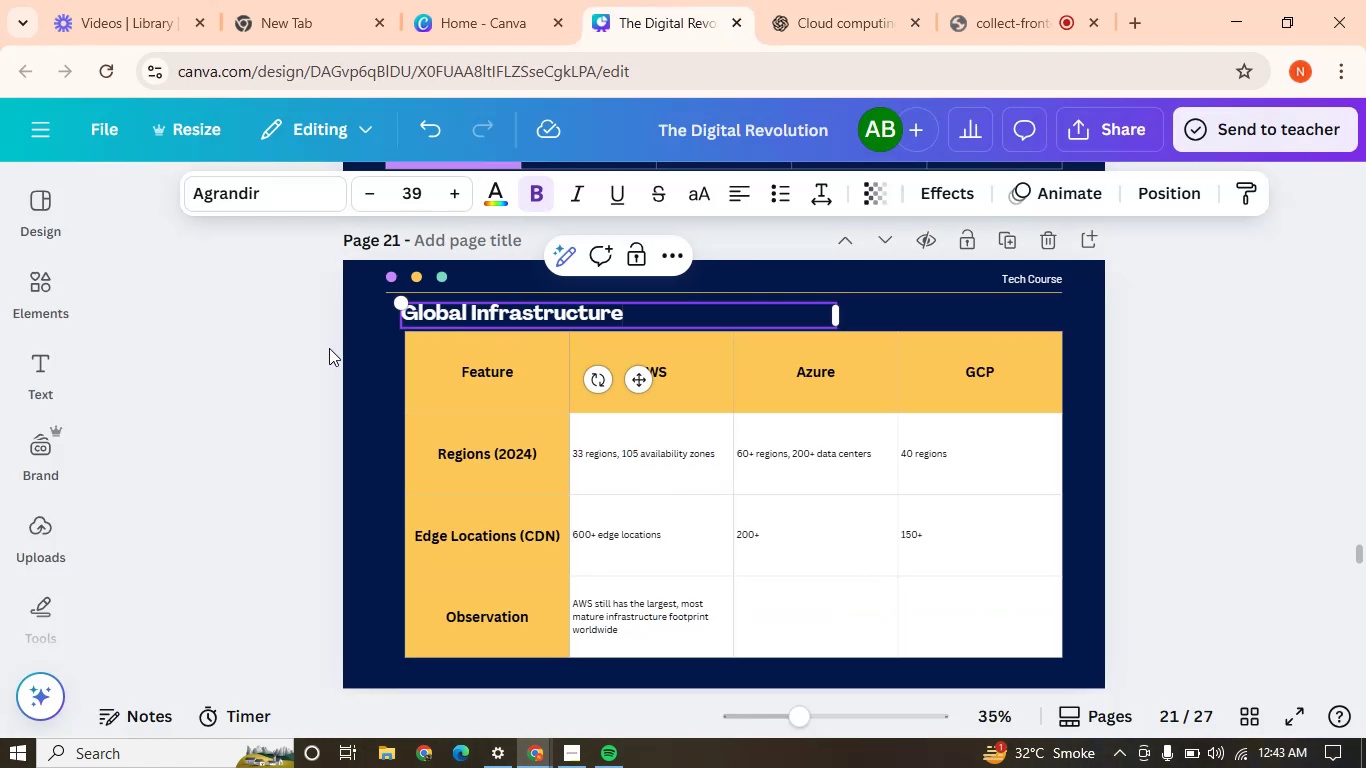 
left_click([319, 348])
 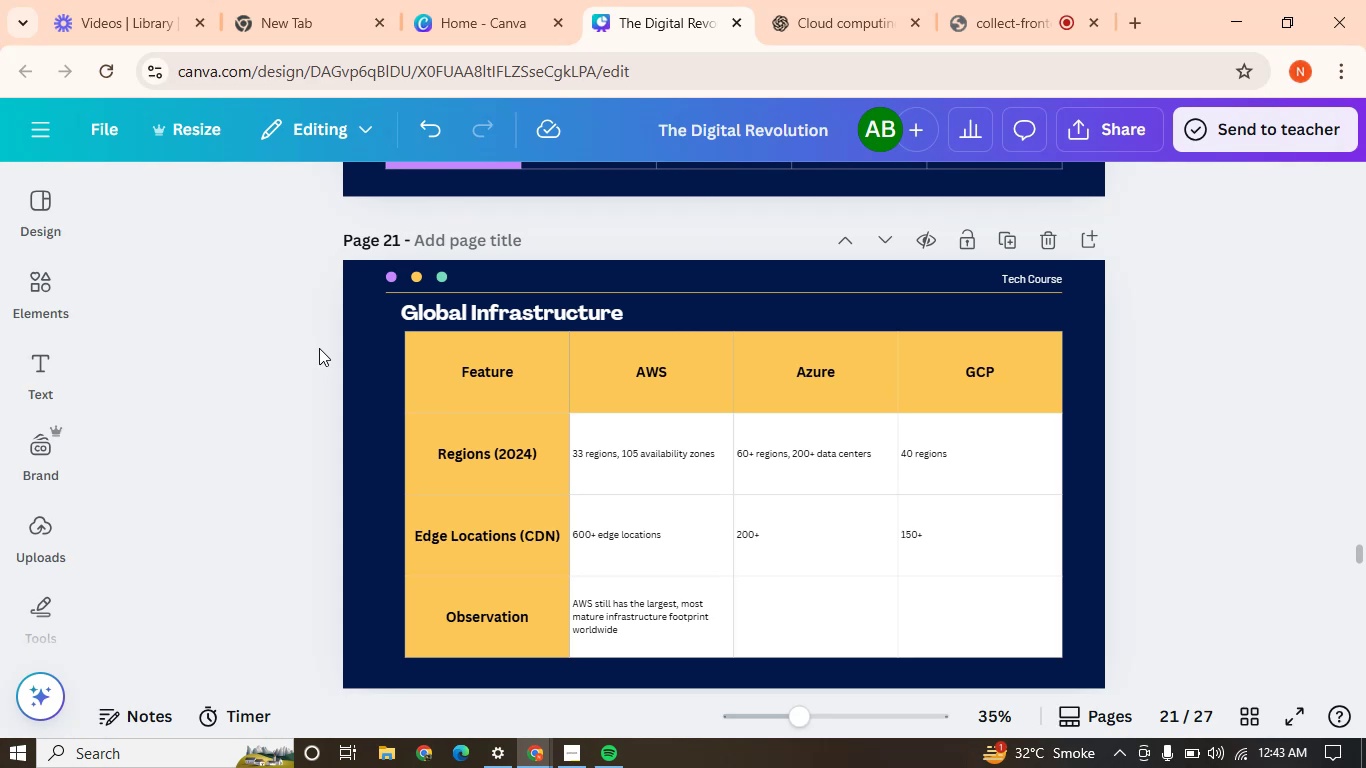 
wait(16.54)
 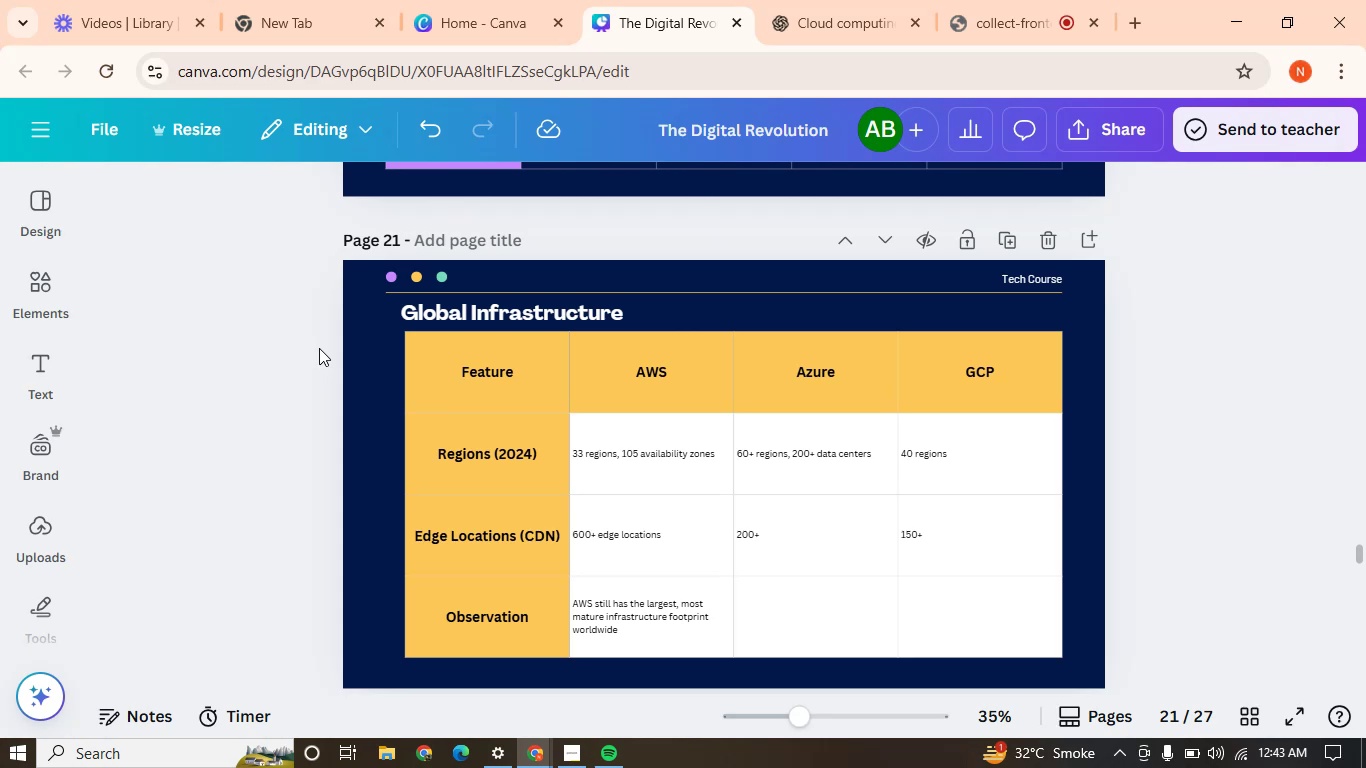 
left_click([319, 348])
 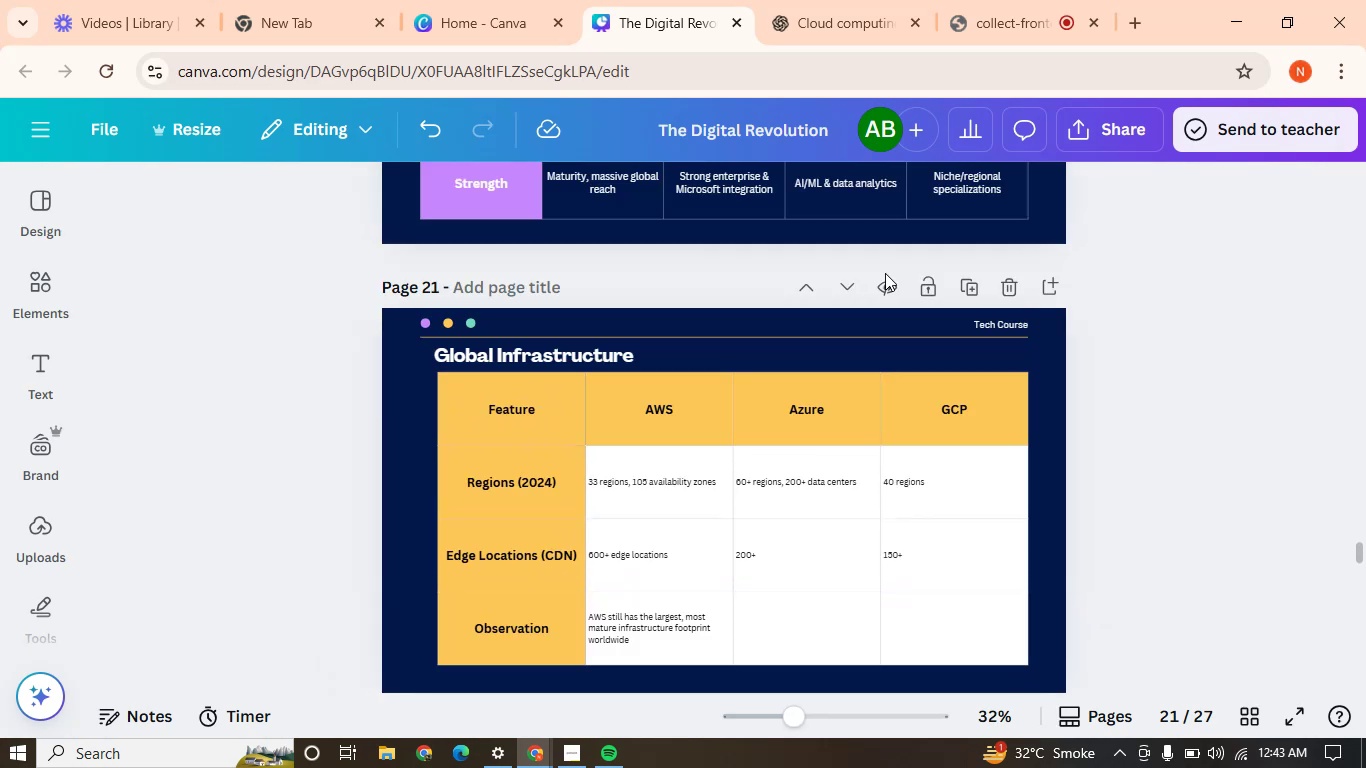 
left_click([982, 324])
 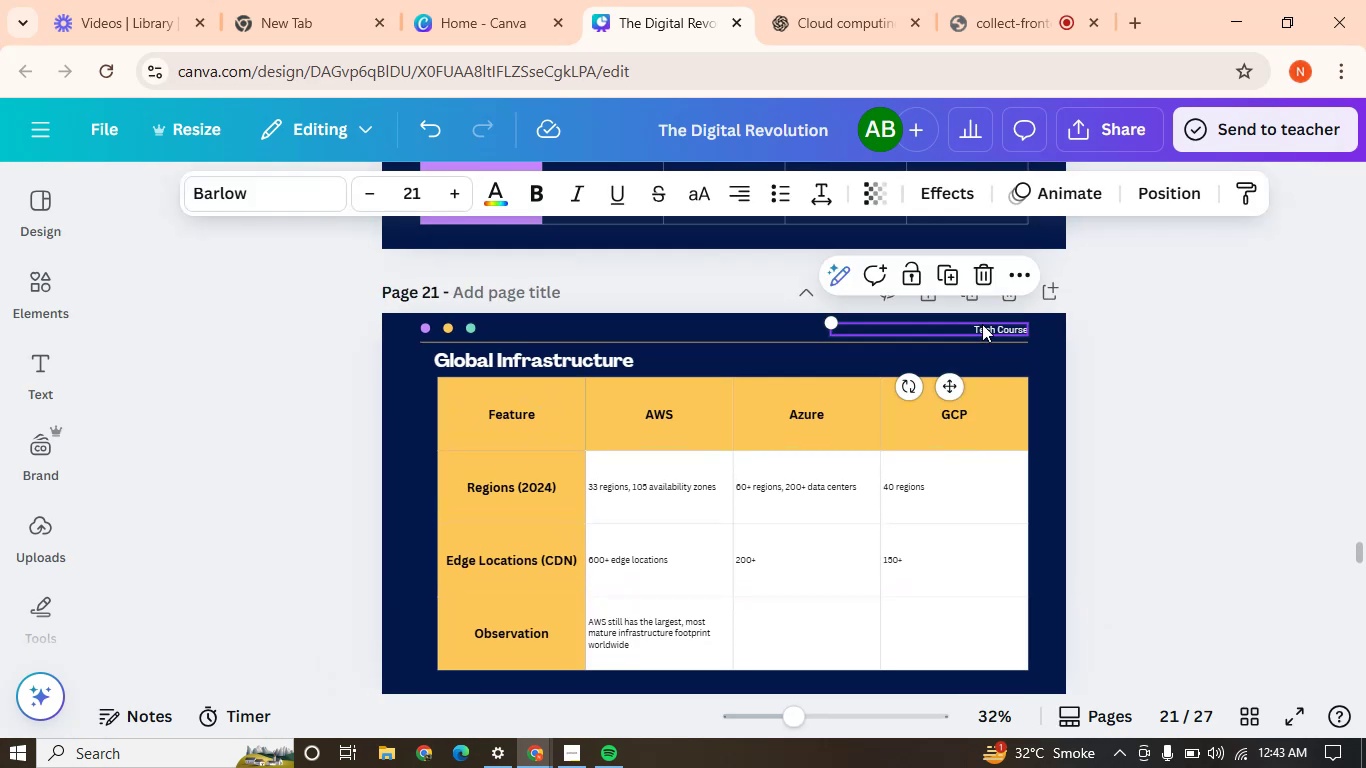 
key(Control+C)
 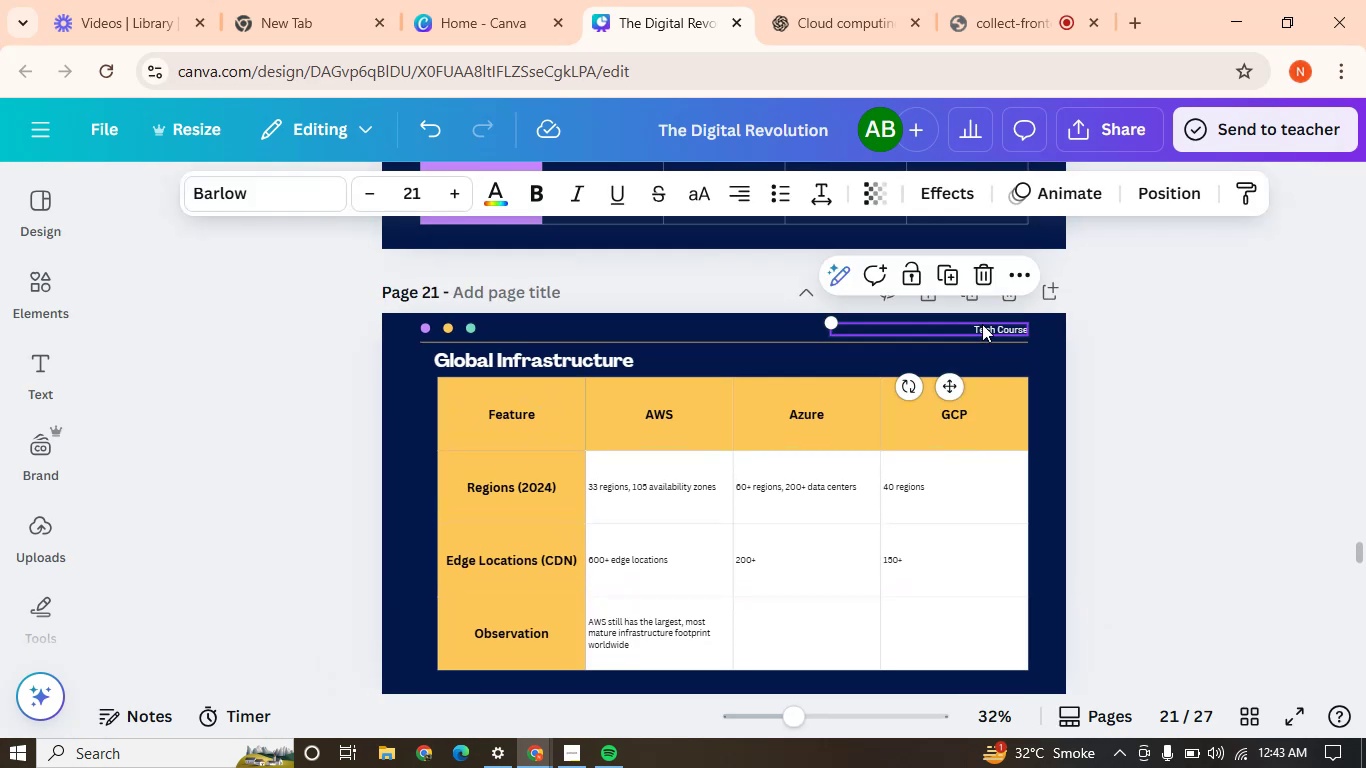 
key(Control+C)
 